 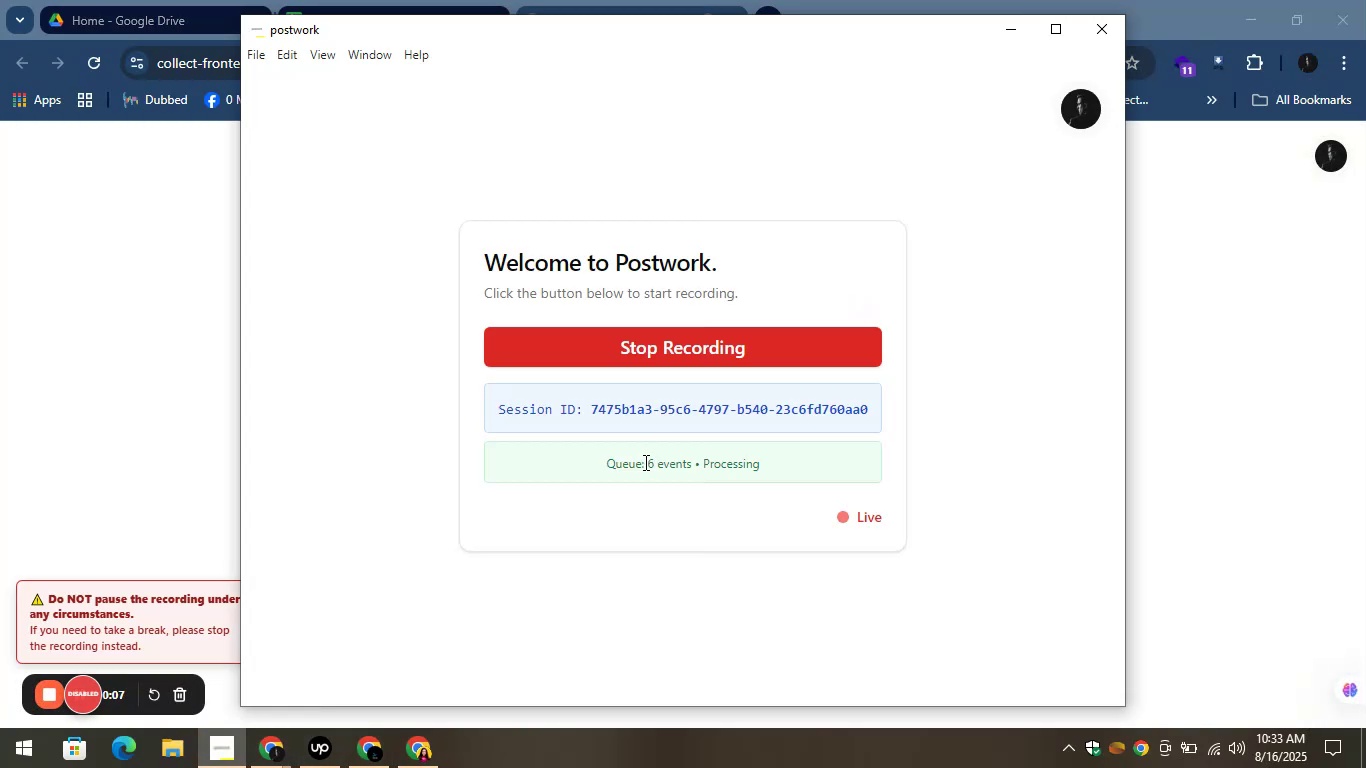 
left_click([994, 38])
 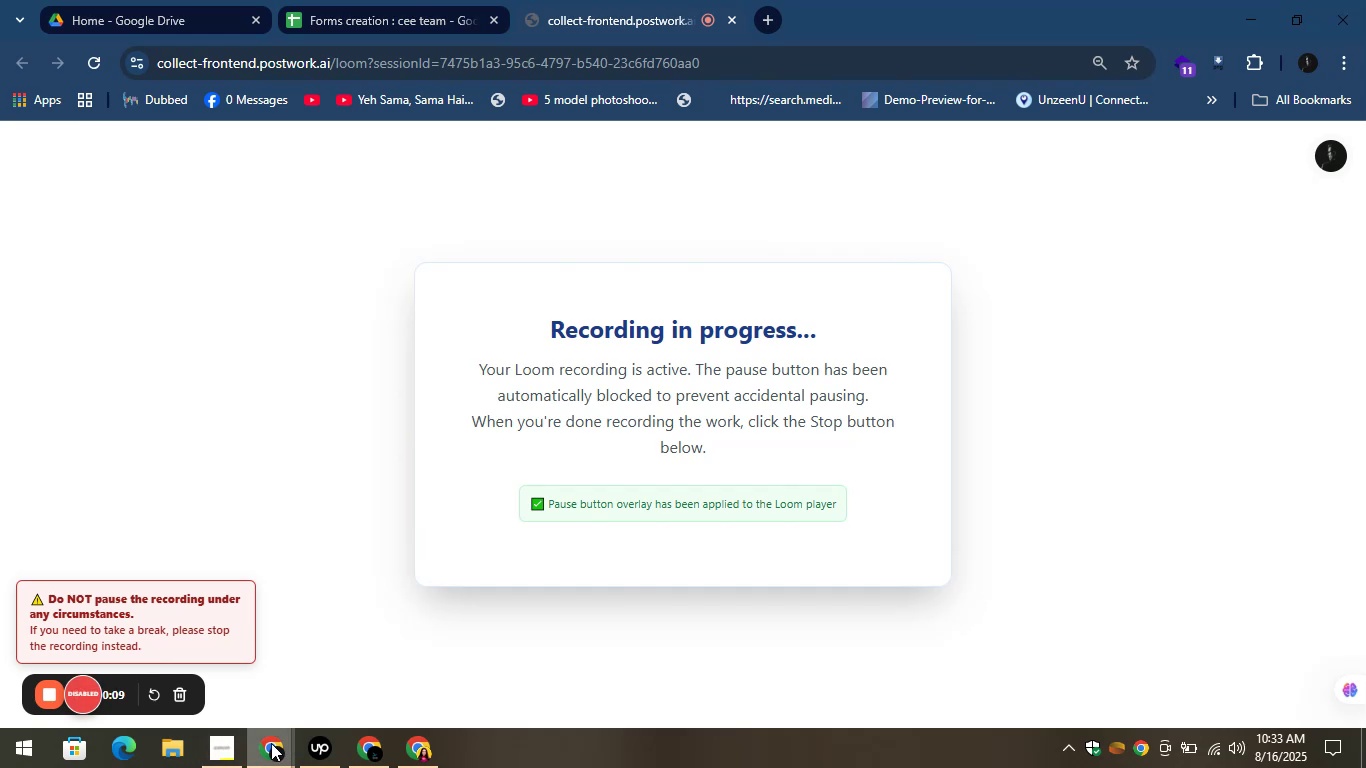 
left_click([326, 739])
 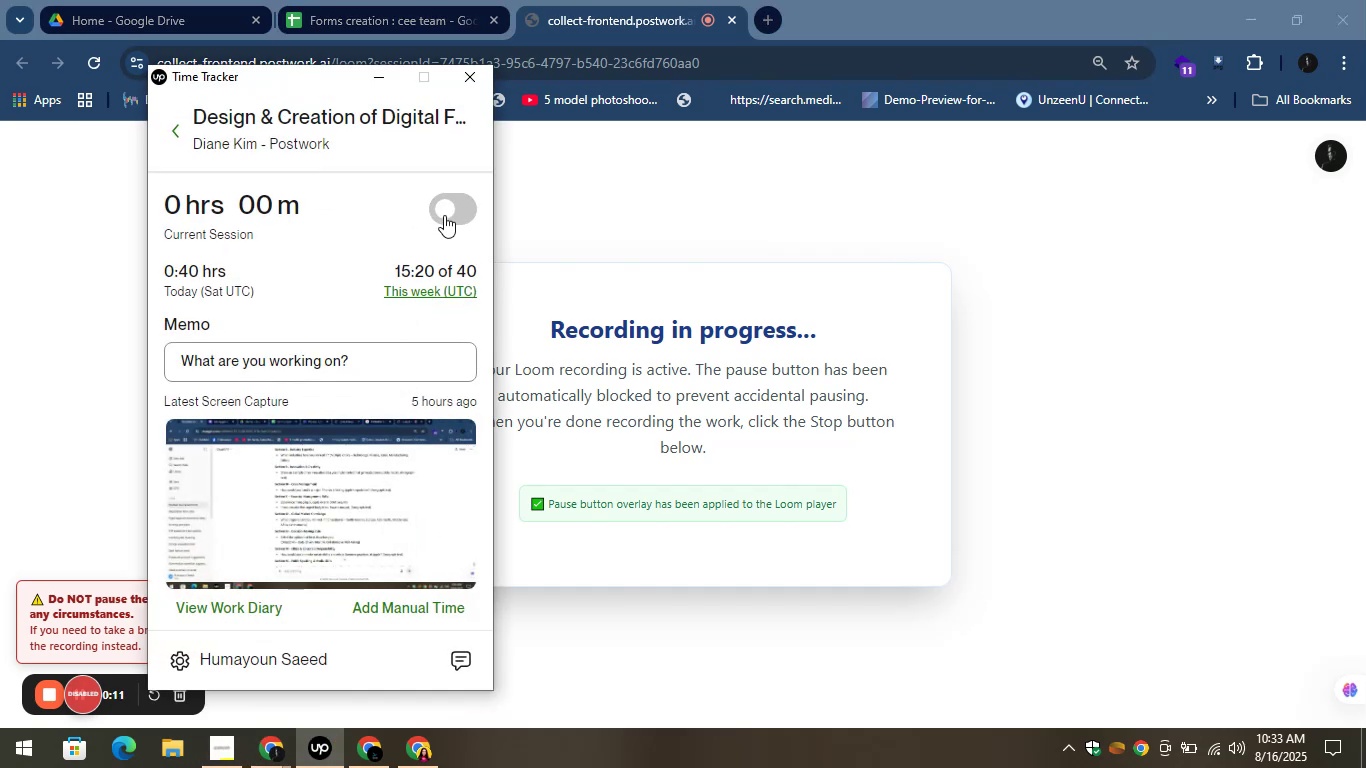 
left_click([444, 208])
 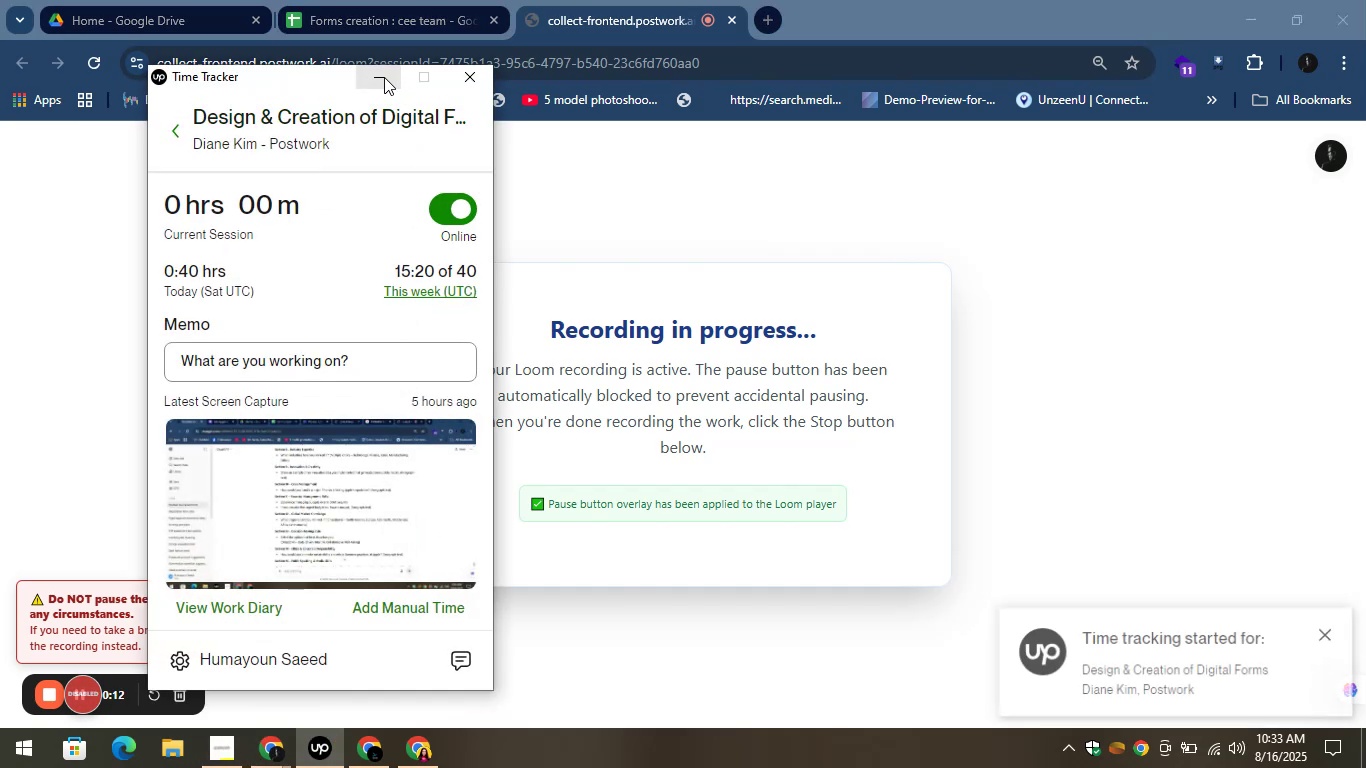 
left_click([382, 77])
 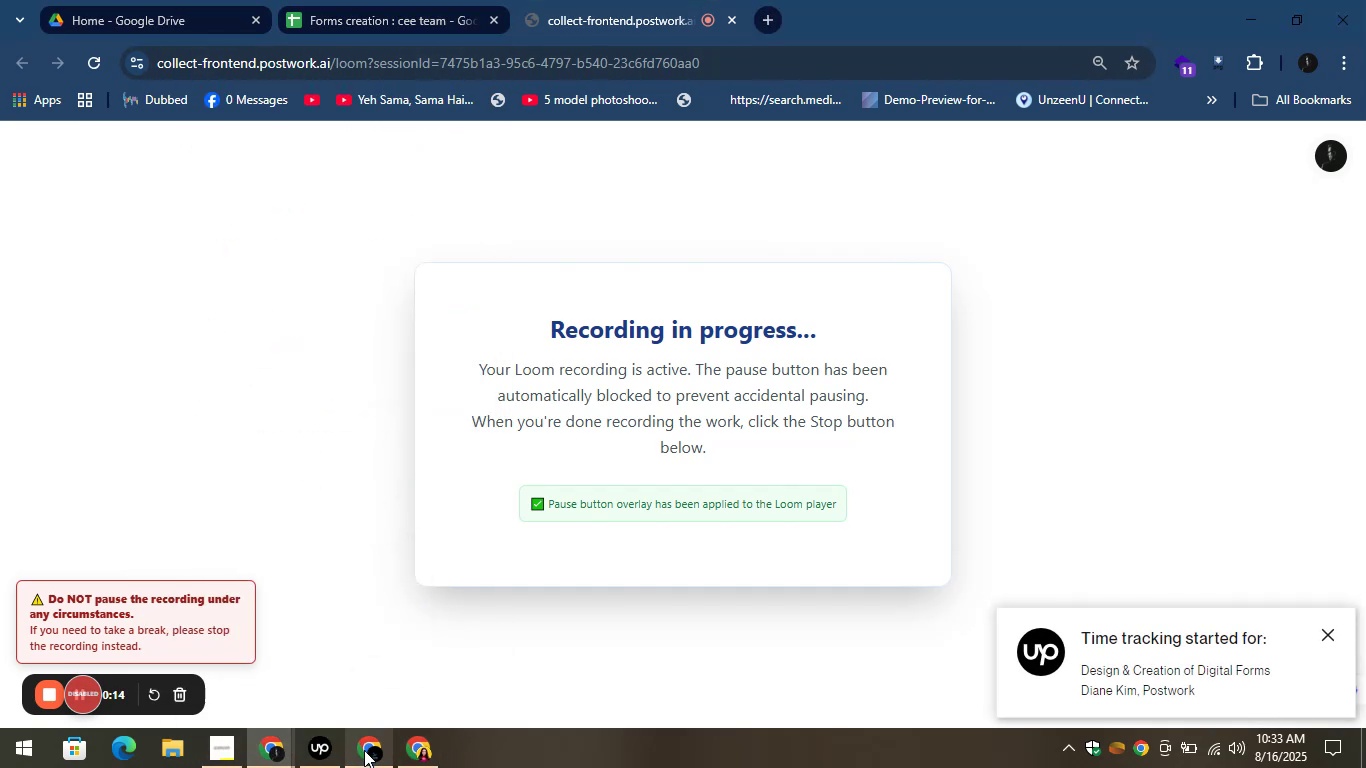 
left_click([365, 750])
 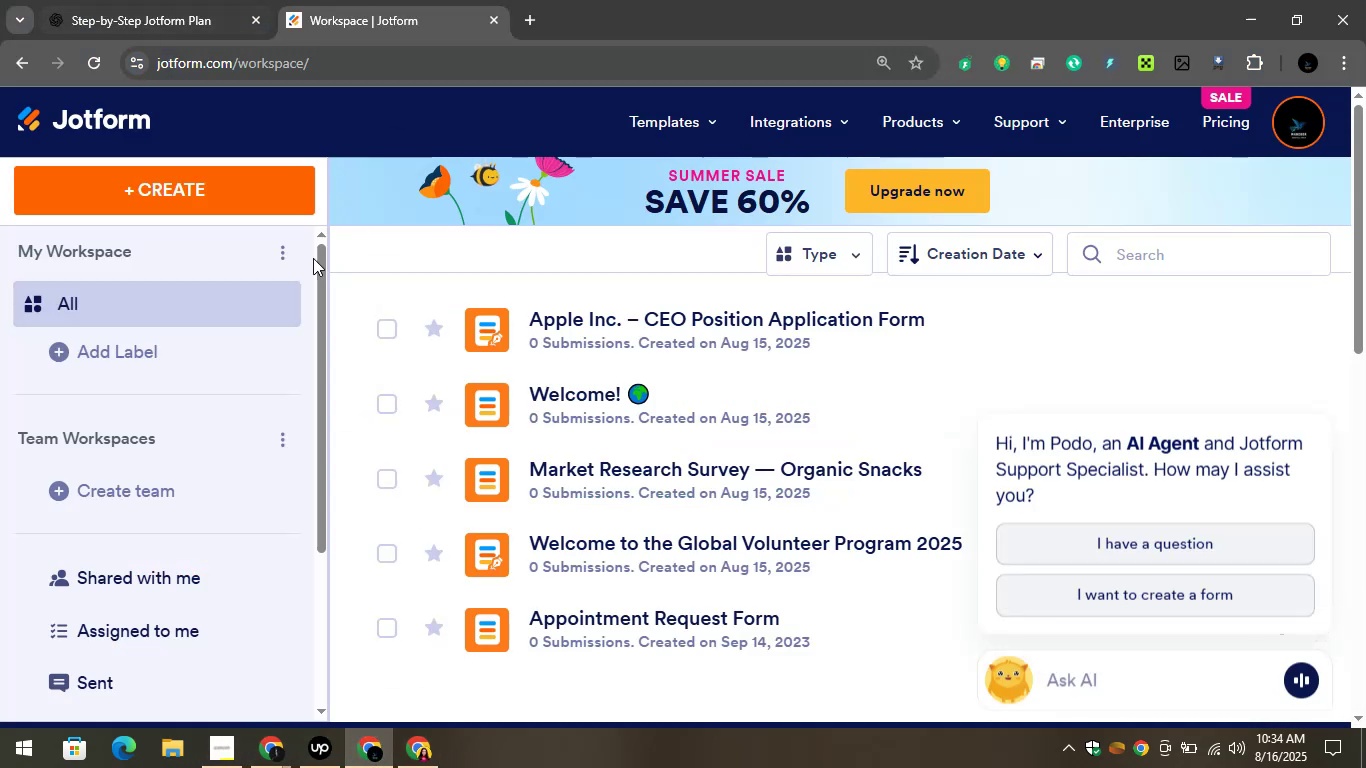 
left_click([155, 190])
 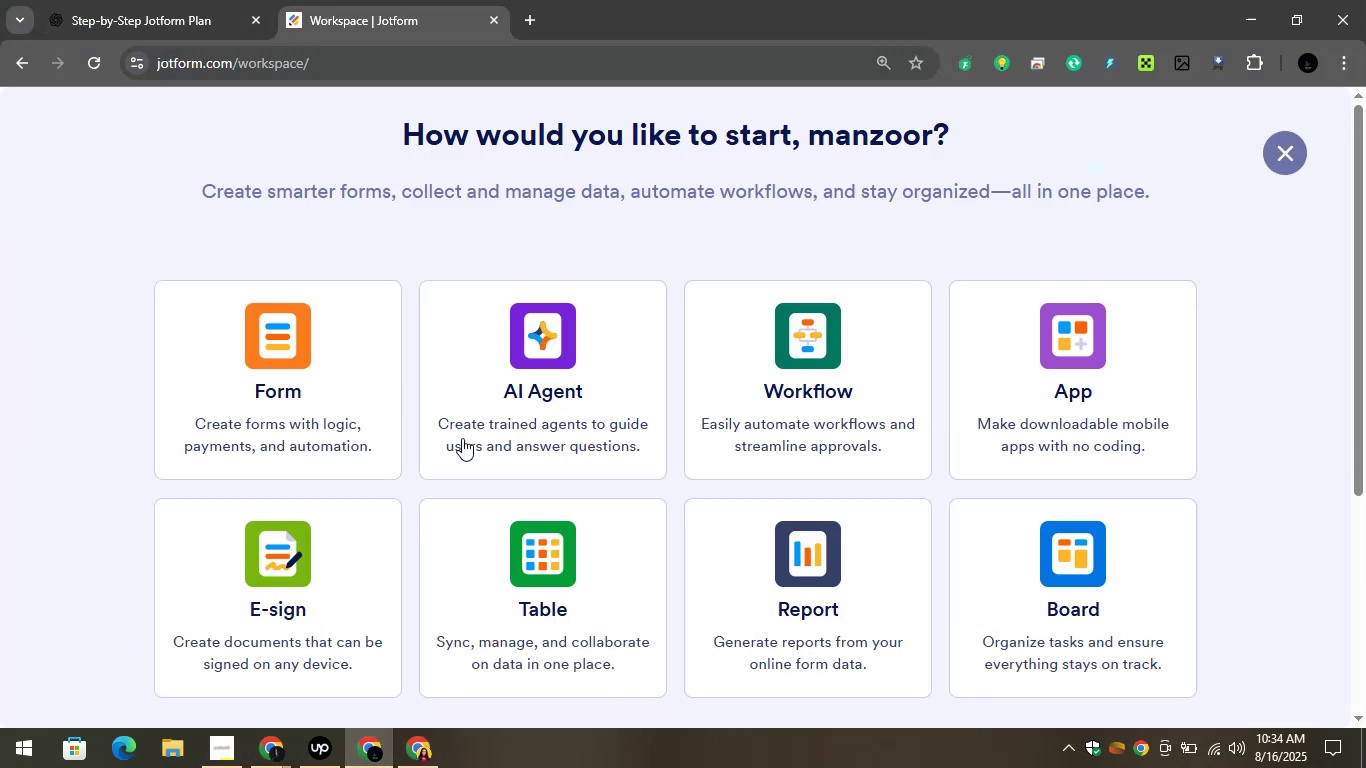 
left_click([293, 438])
 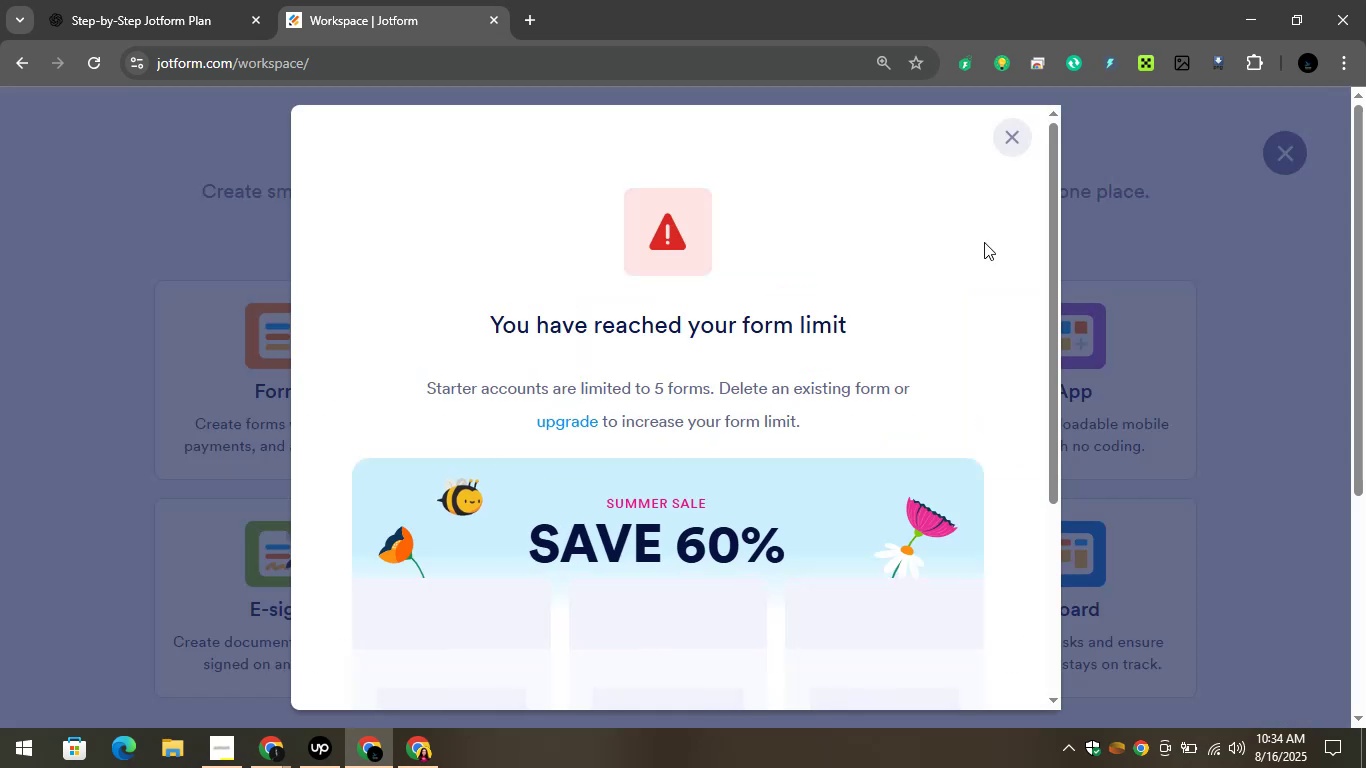 
left_click([1012, 135])
 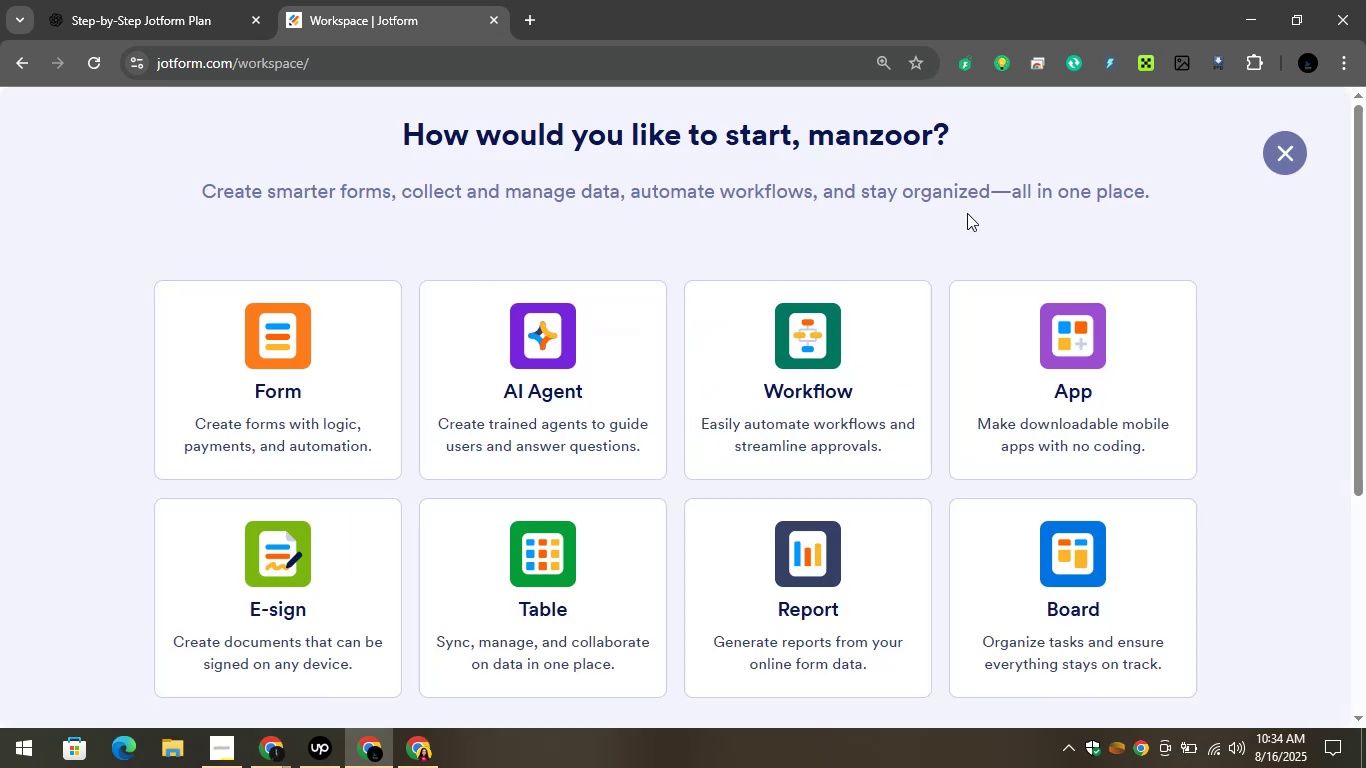 
scroll: coordinate [810, 259], scroll_direction: up, amount: 2.0
 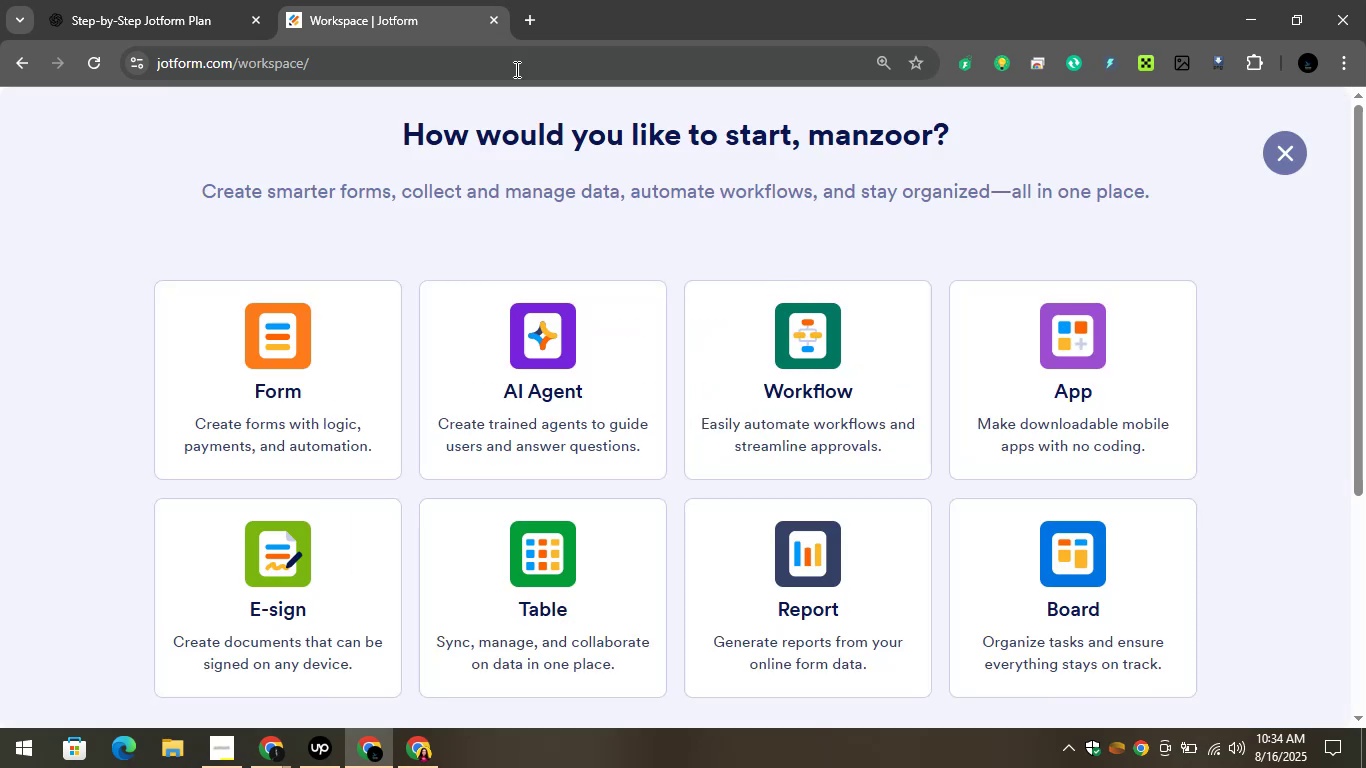 
left_click([498, 14])
 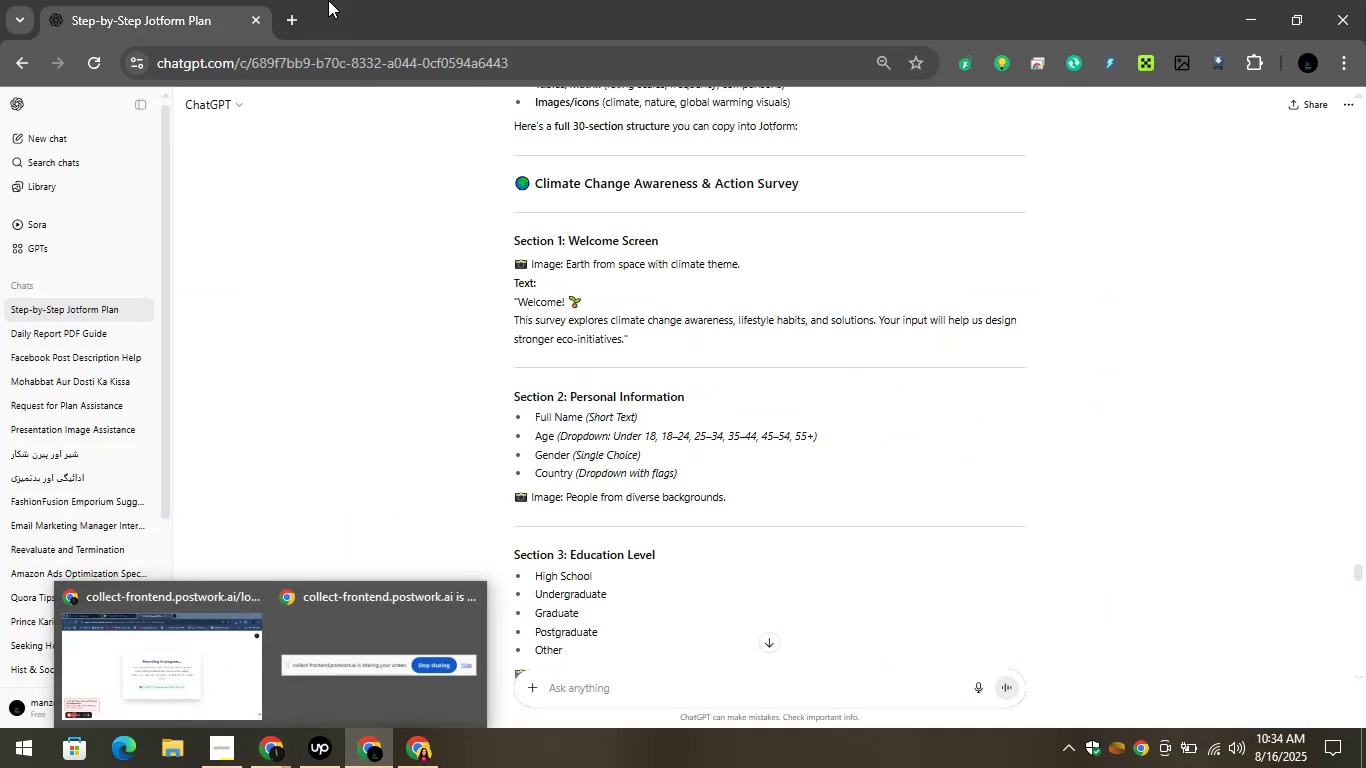 
left_click([303, 8])
 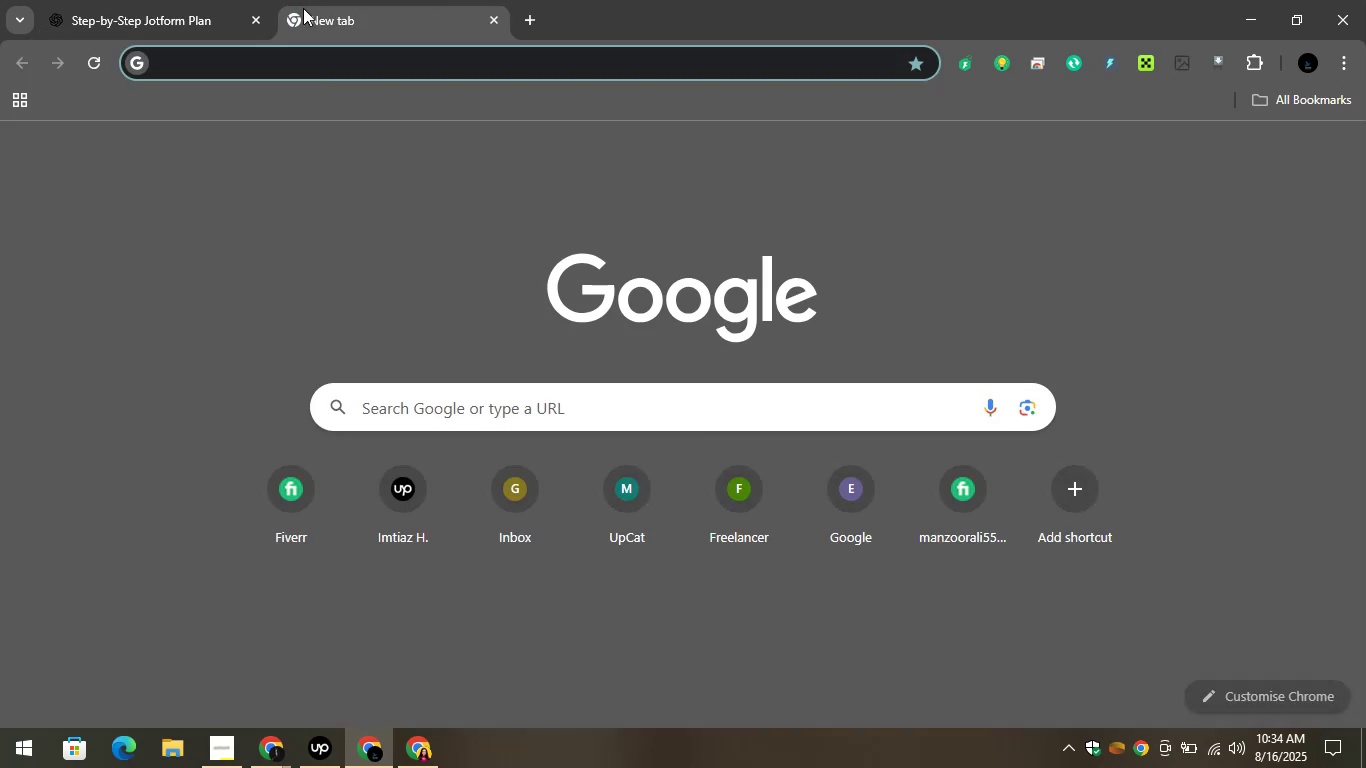 
type(gfrom)
 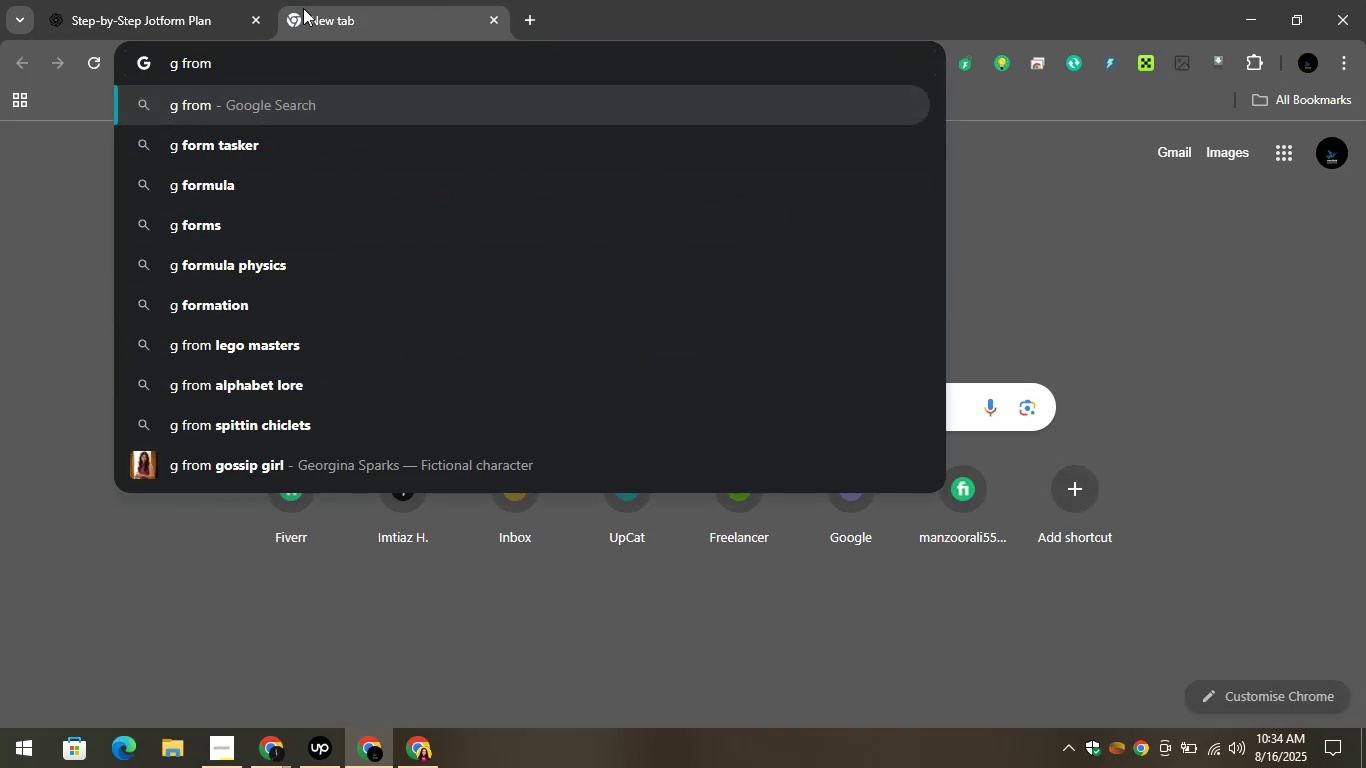 
key(Enter)
 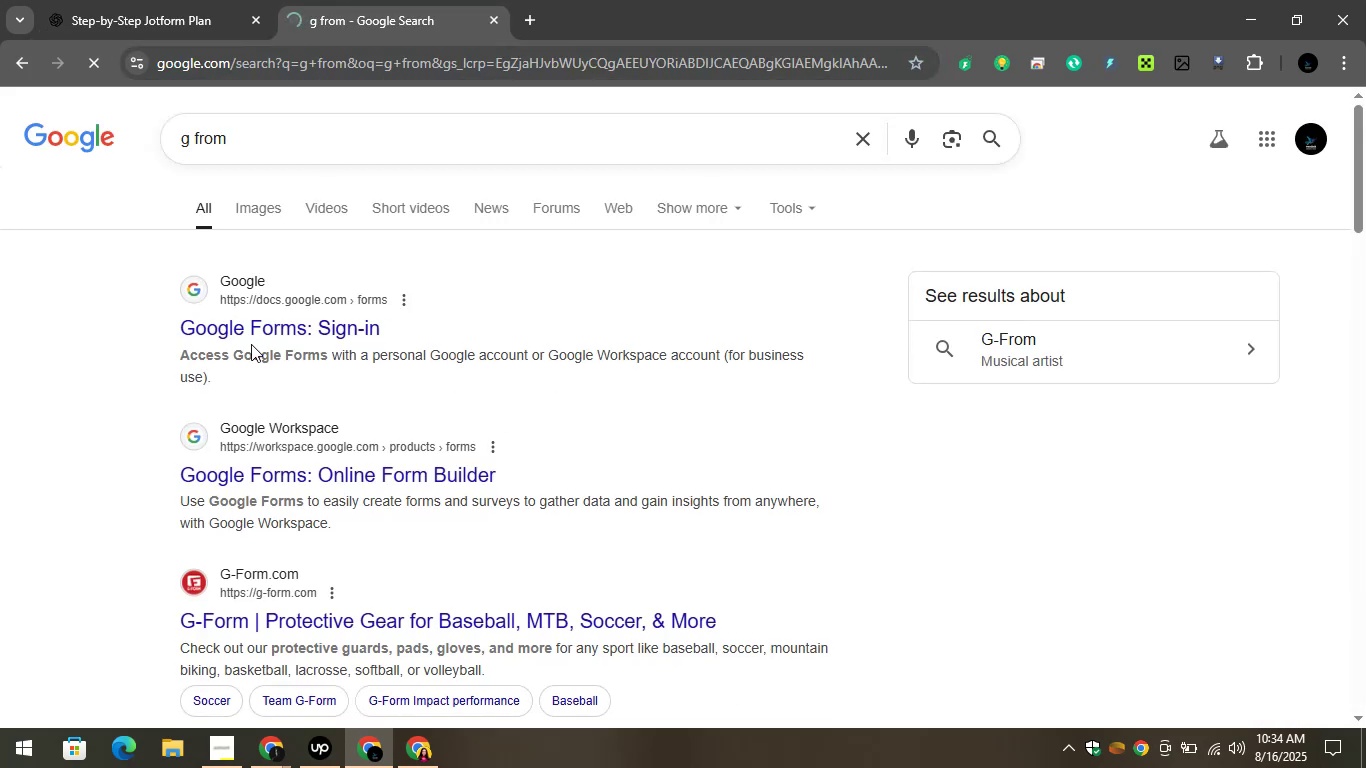 
left_click([254, 334])
 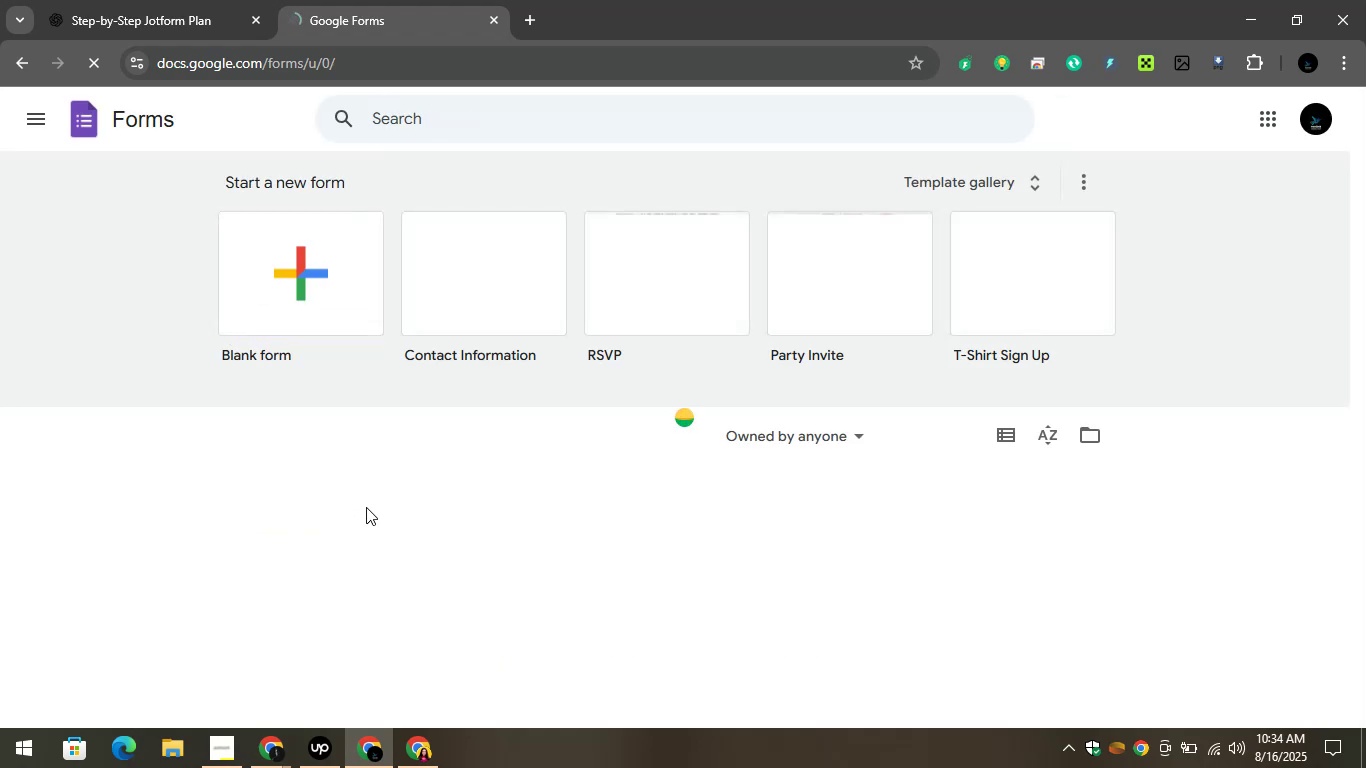 
wait(10.37)
 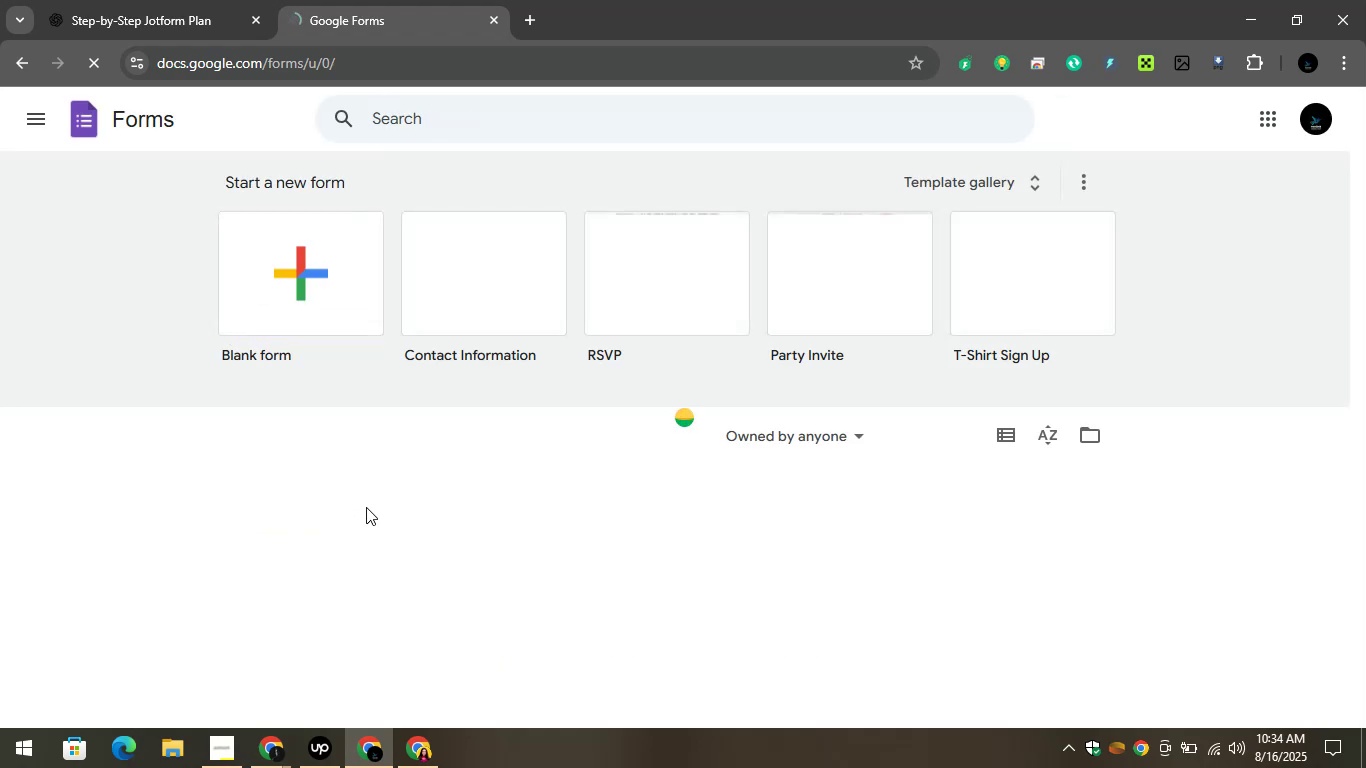 
left_click([320, 261])
 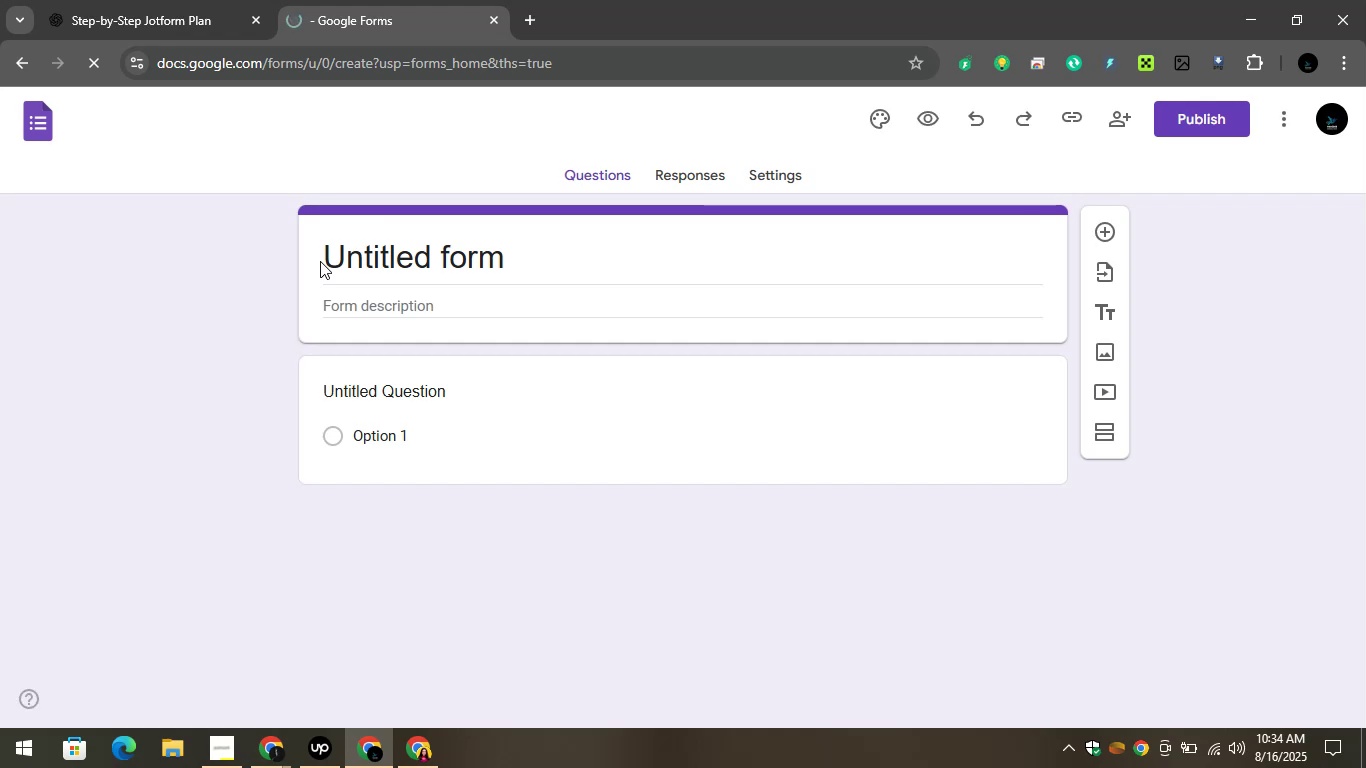 
left_click([771, 458])
 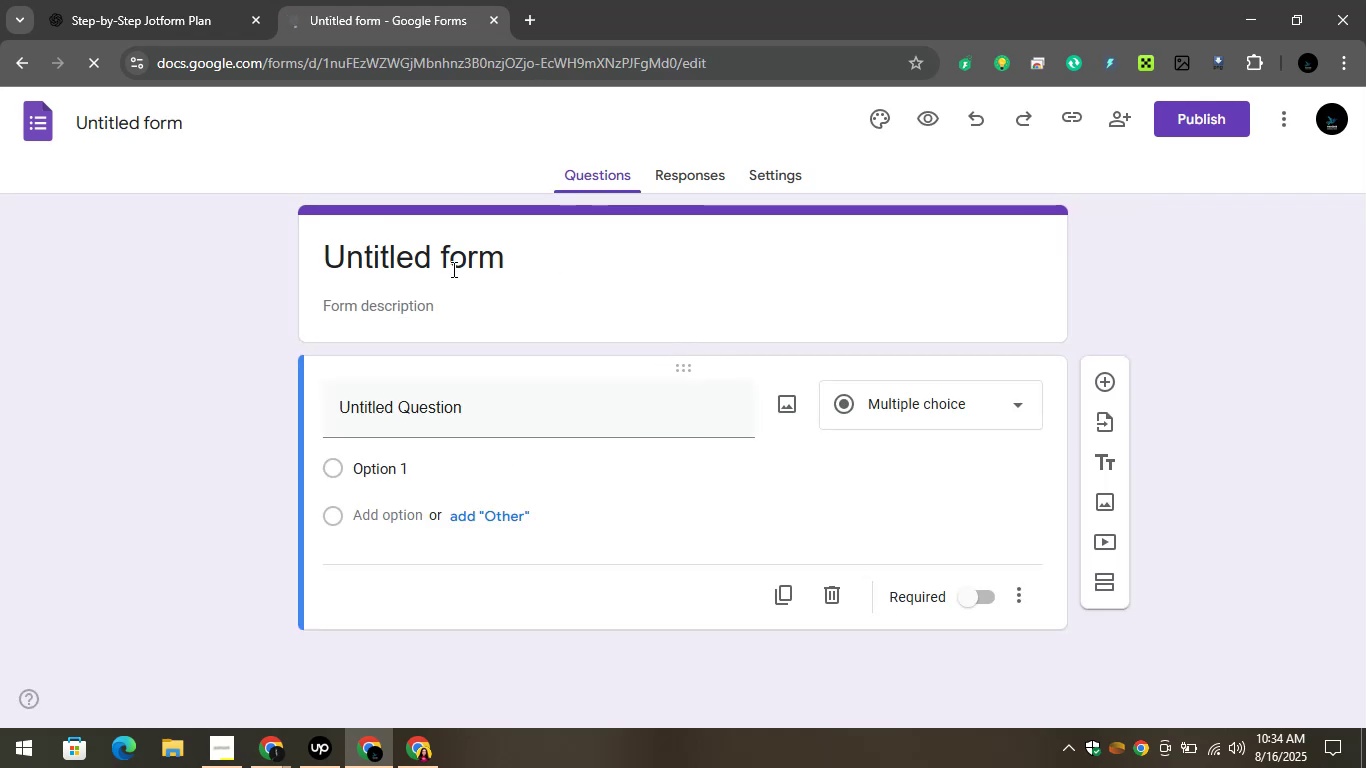 
left_click([444, 252])
 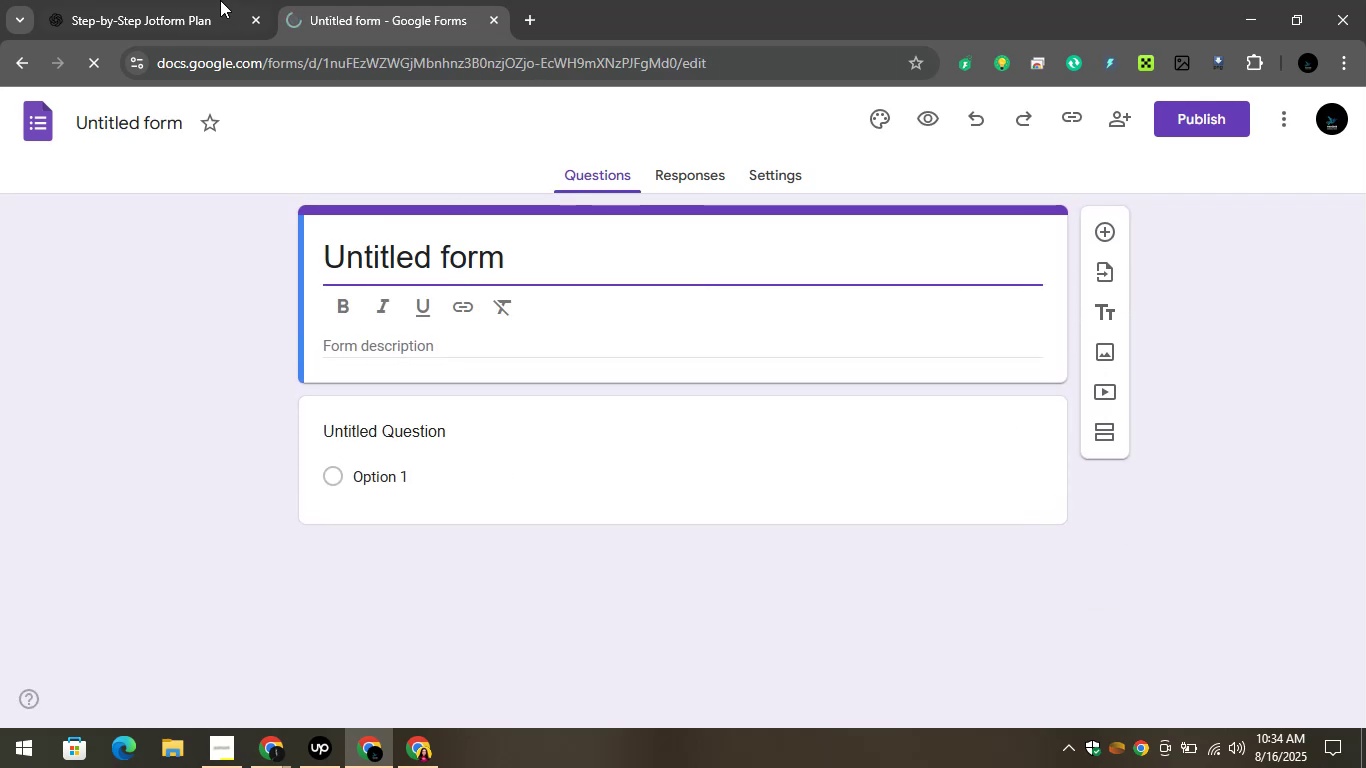 
left_click([190, 0])
 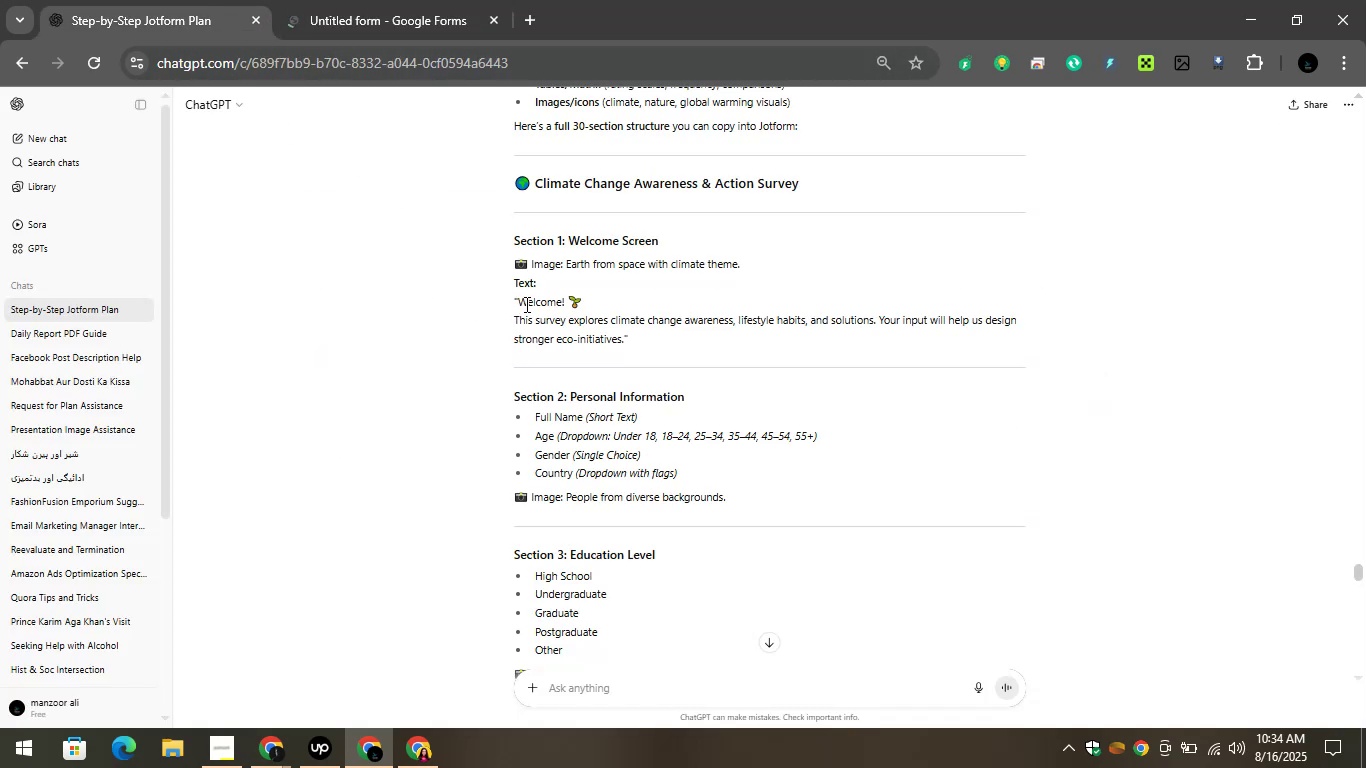 
left_click_drag(start_coordinate=[520, 299], to_coordinate=[585, 306])
 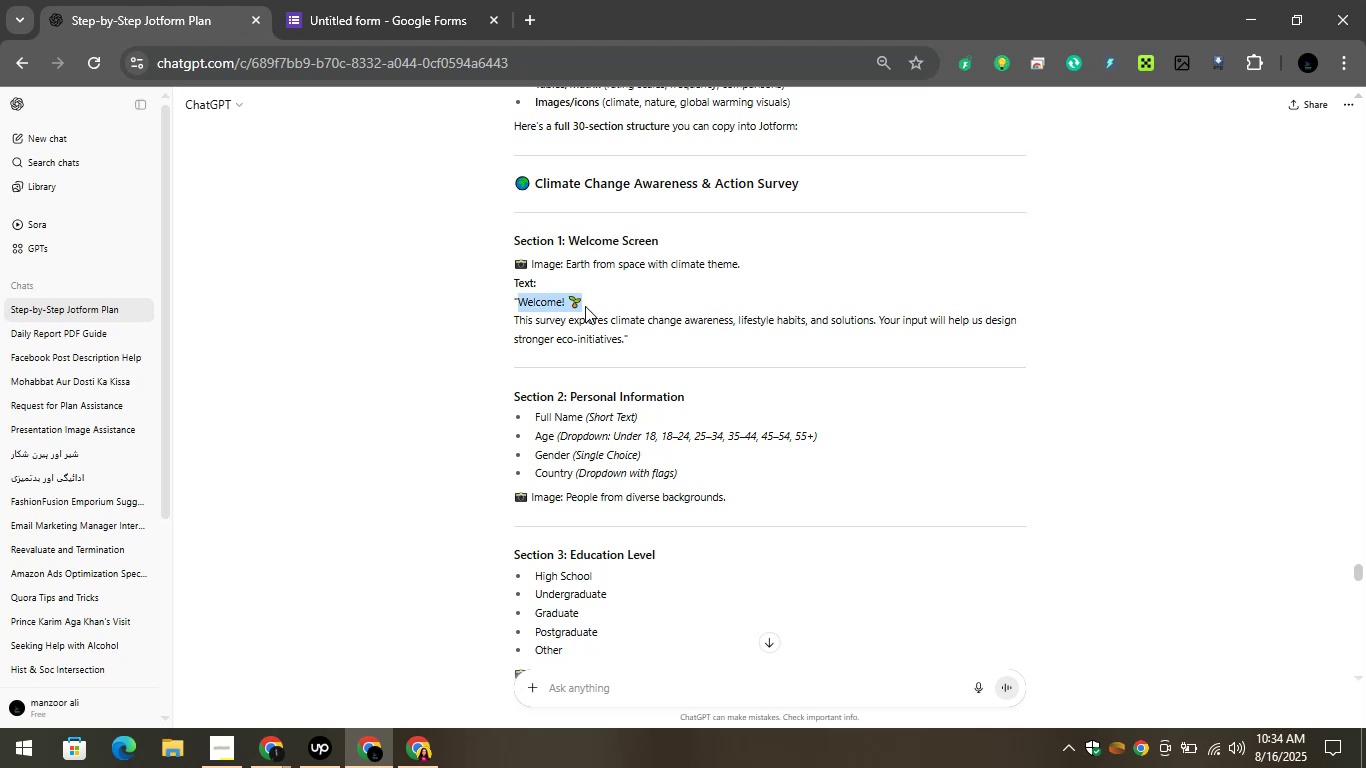 
key(Control+C)
 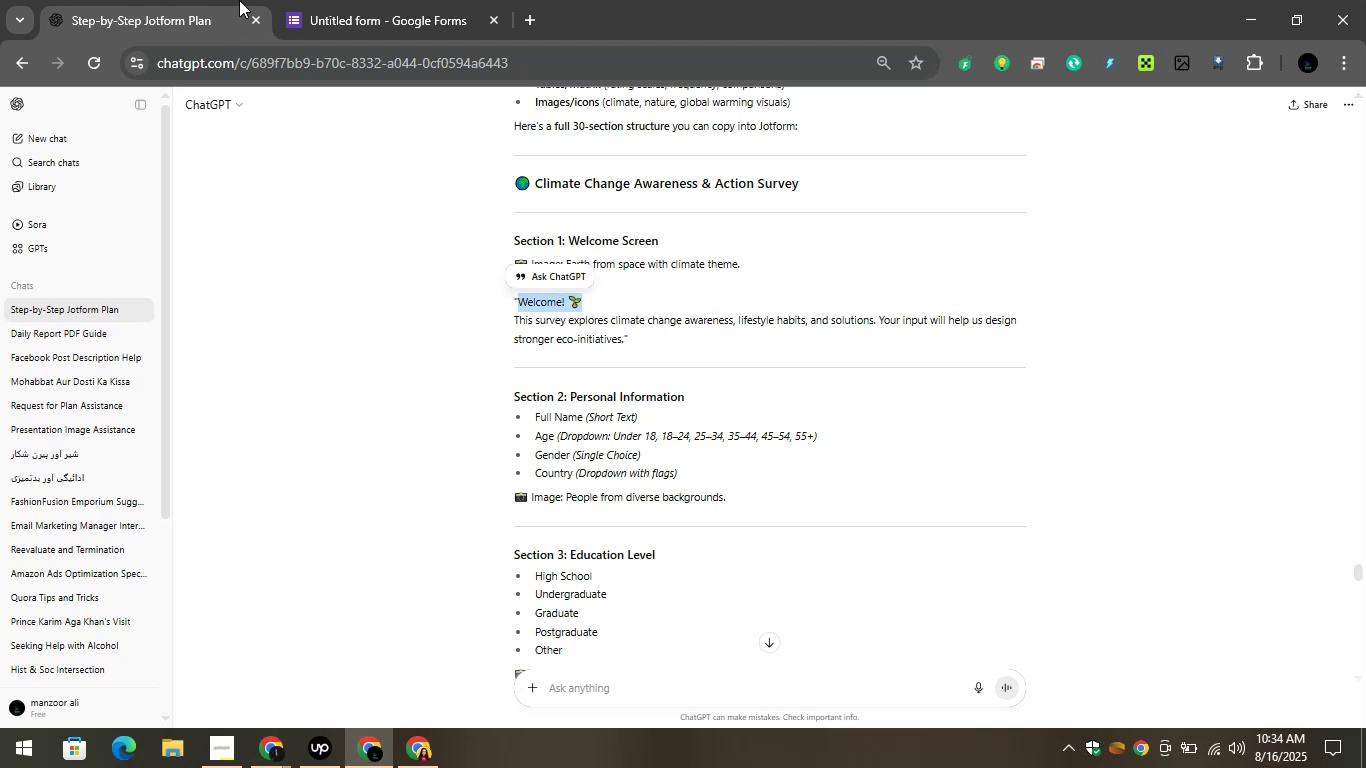 
left_click([372, 0])
 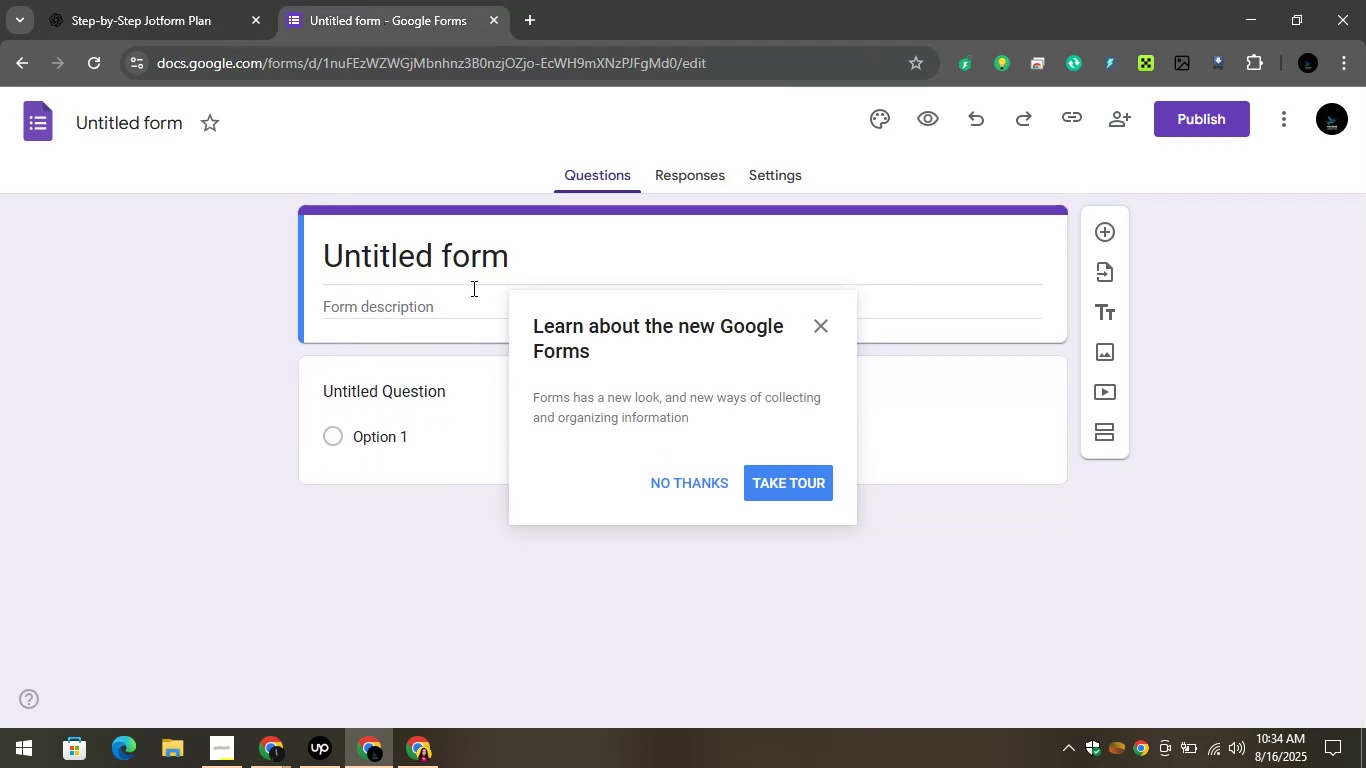 
left_click([436, 234])
 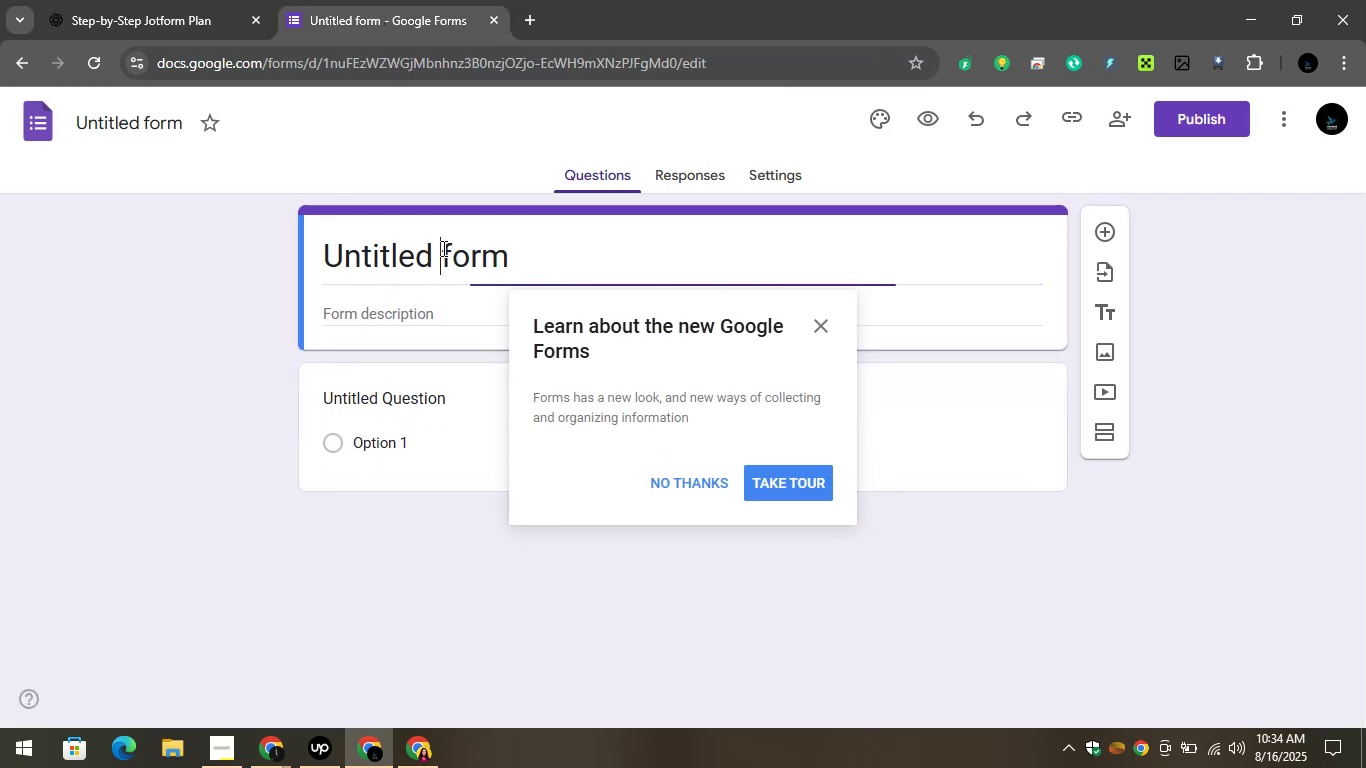 
triple_click([442, 248])
 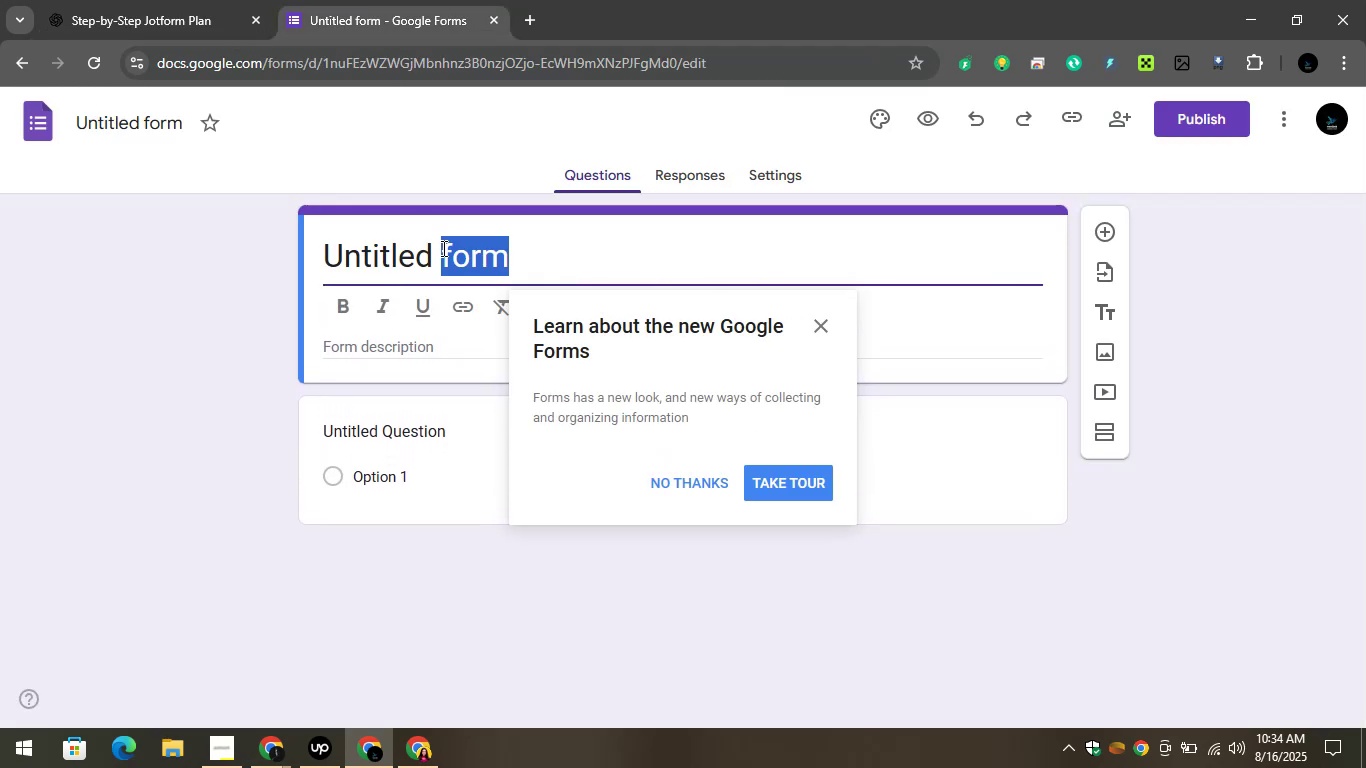 
key(Control+A)
 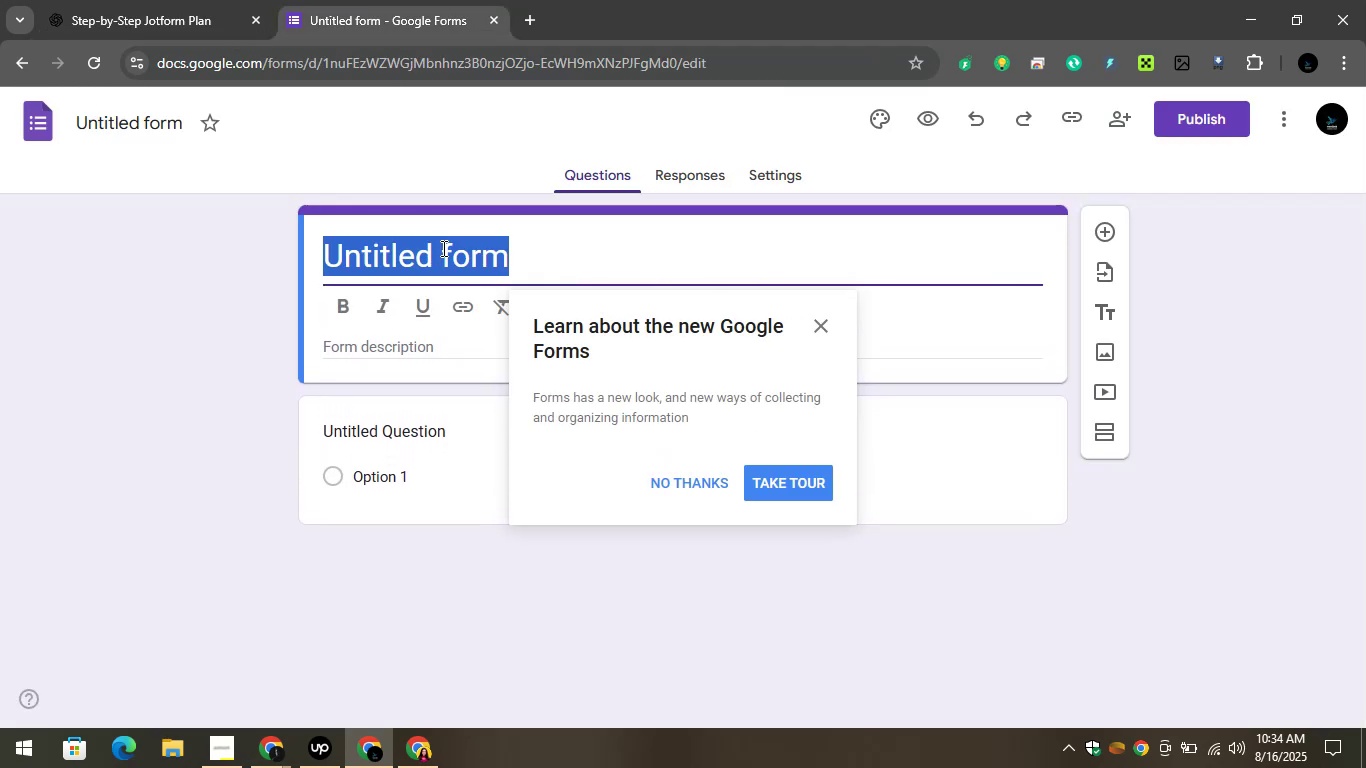 
key(Control+V)
 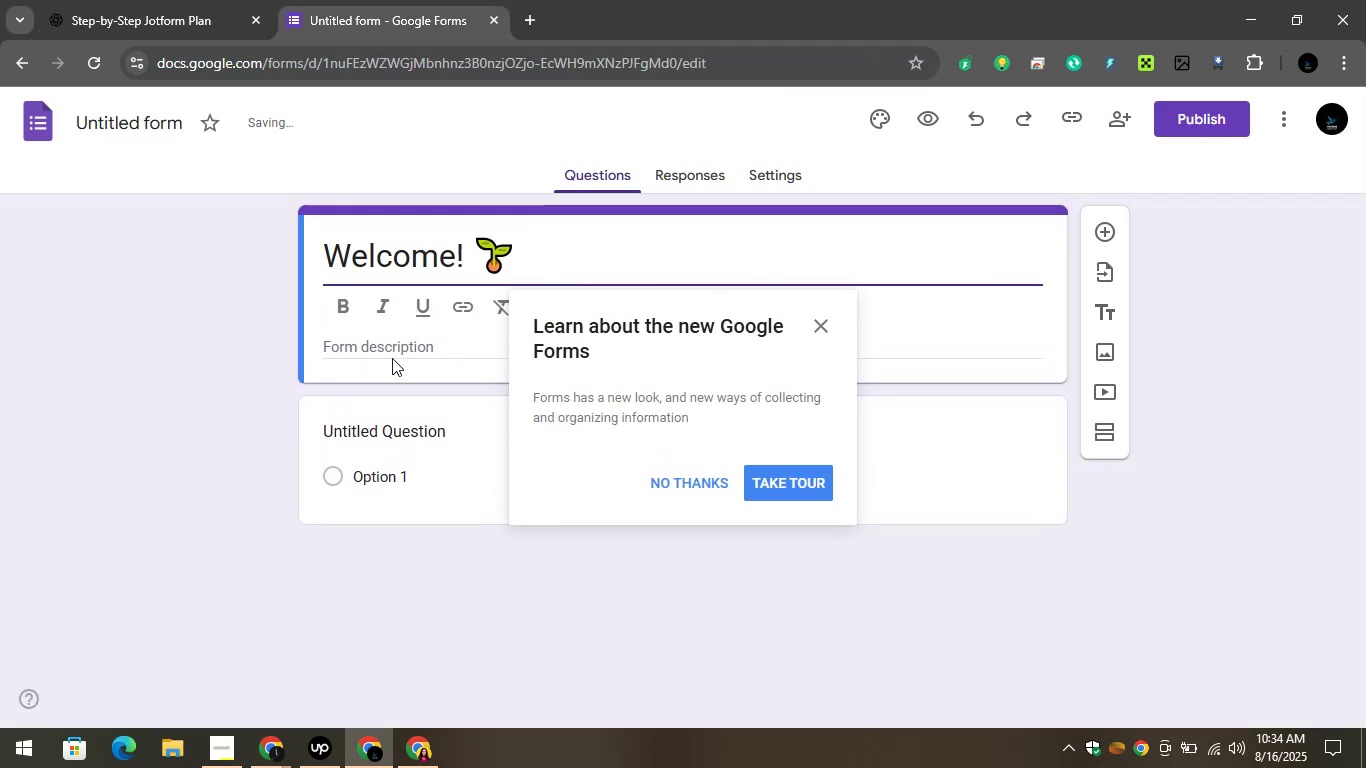 
left_click([383, 348])
 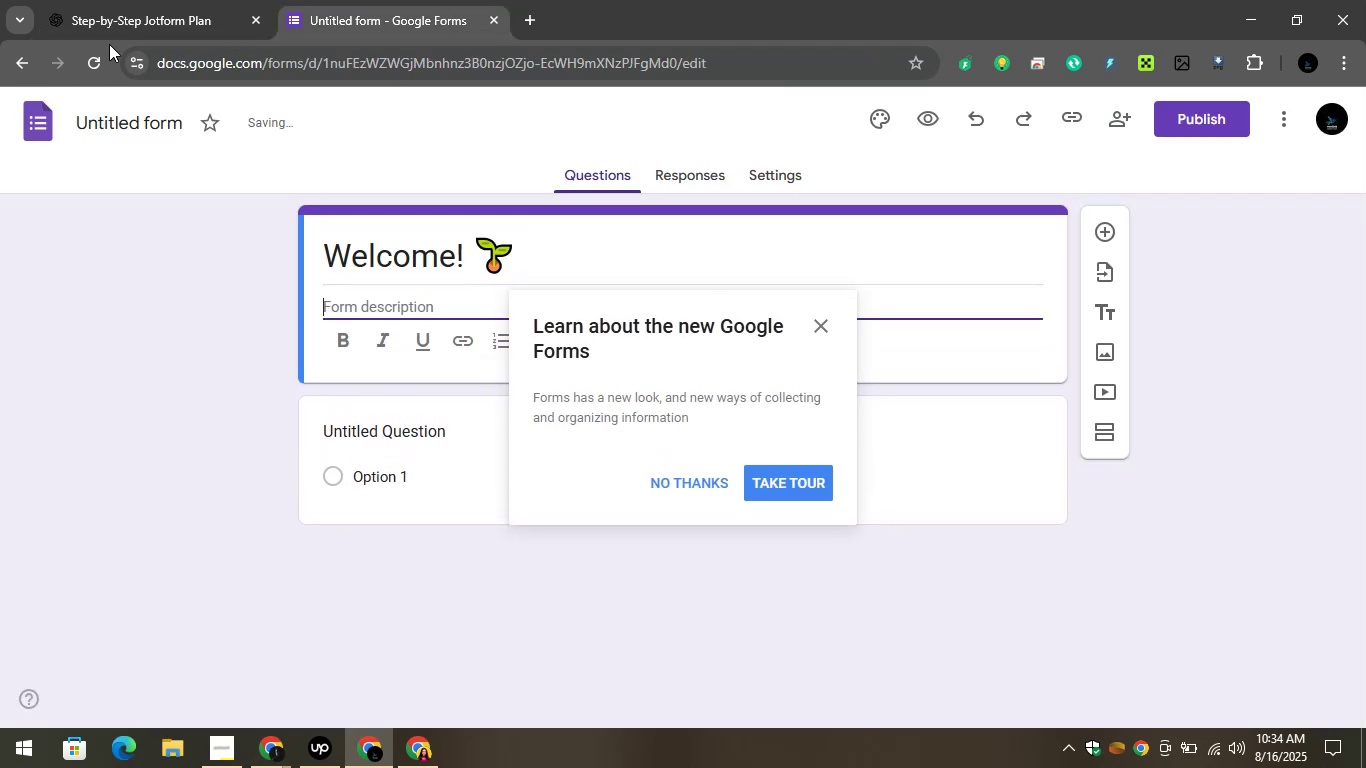 
left_click([127, 2])
 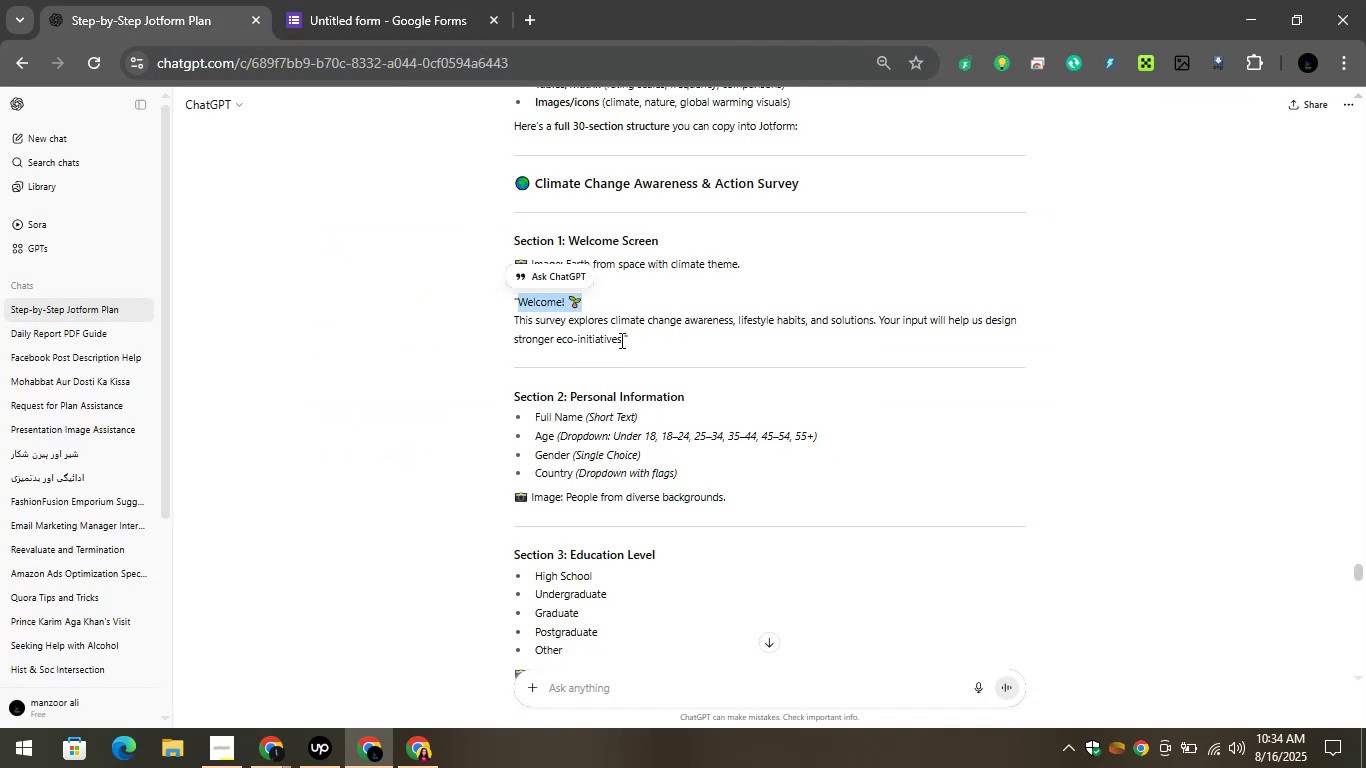 
left_click_drag(start_coordinate=[623, 340], to_coordinate=[505, 322])
 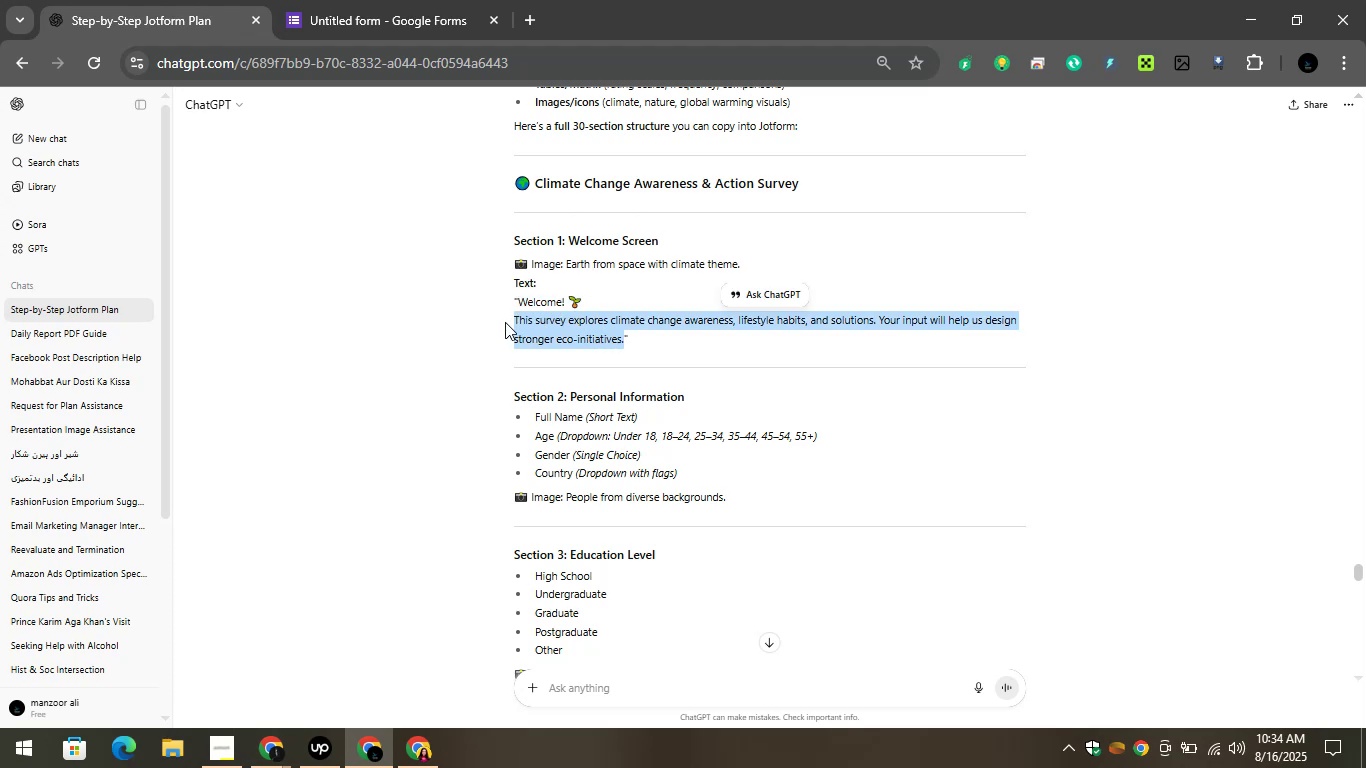 
key(Control+C)
 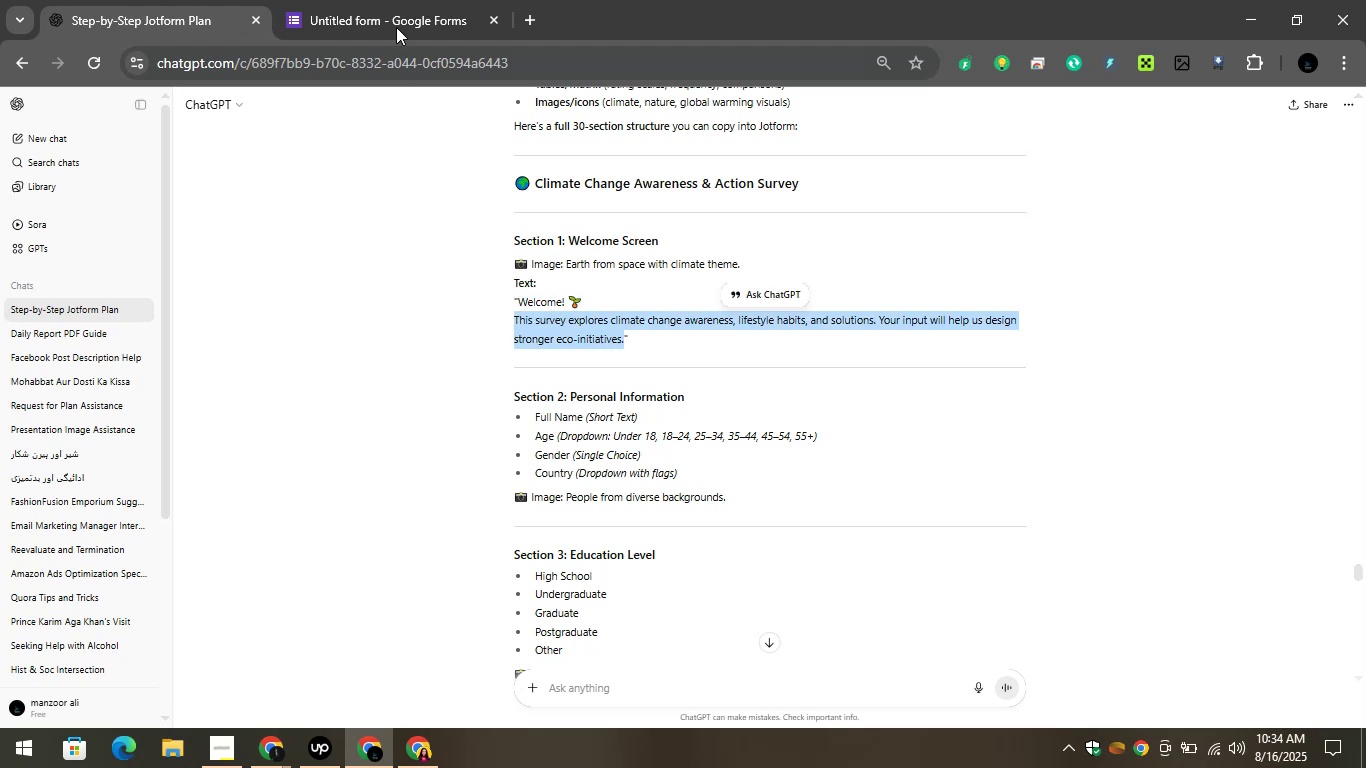 
left_click([353, 0])
 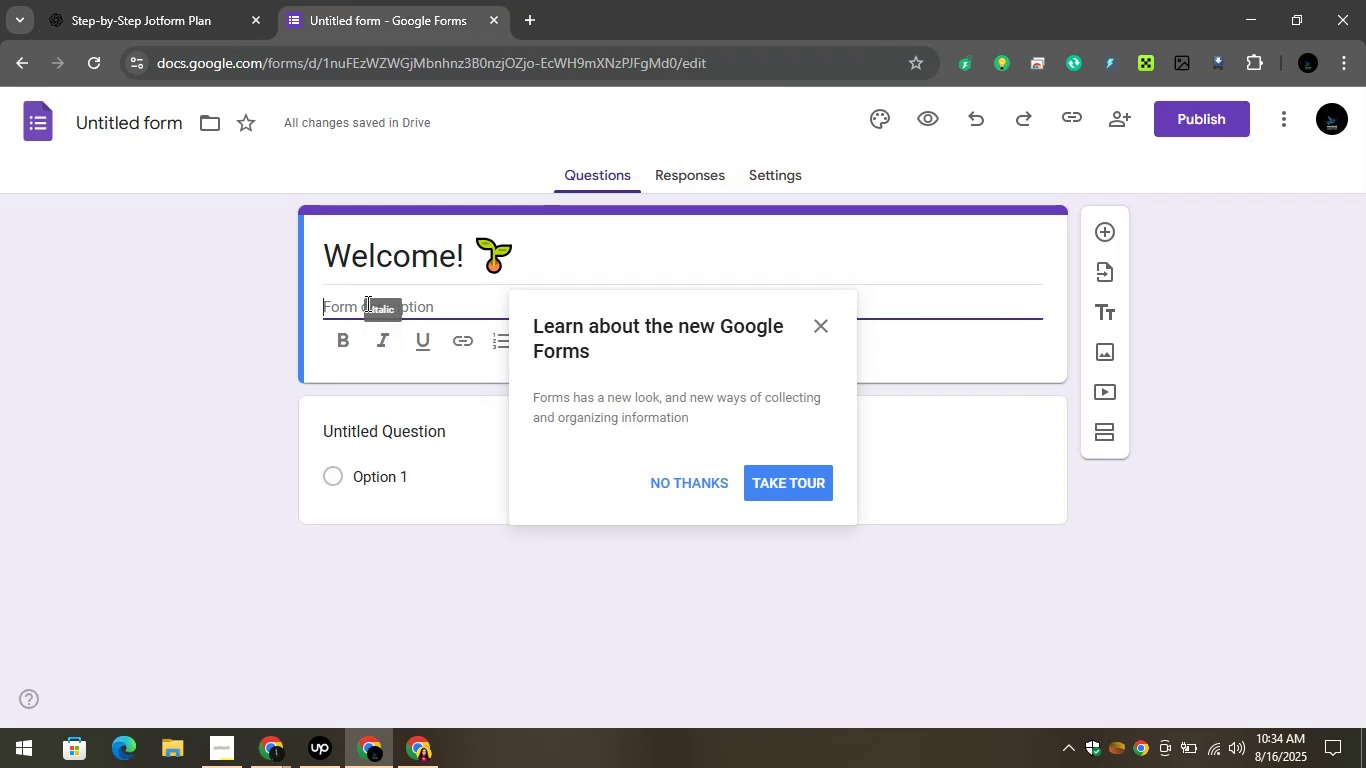 
key(Control+V)
 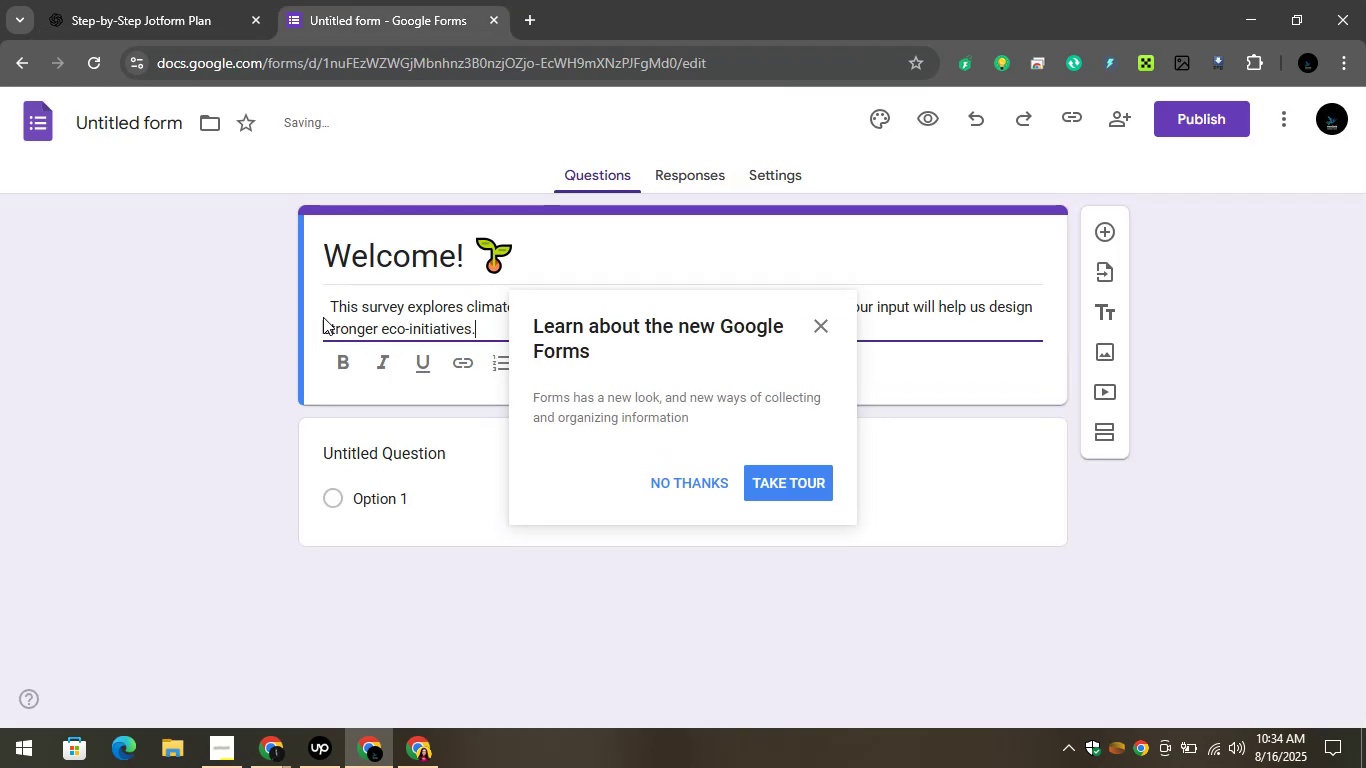 
left_click([329, 310])
 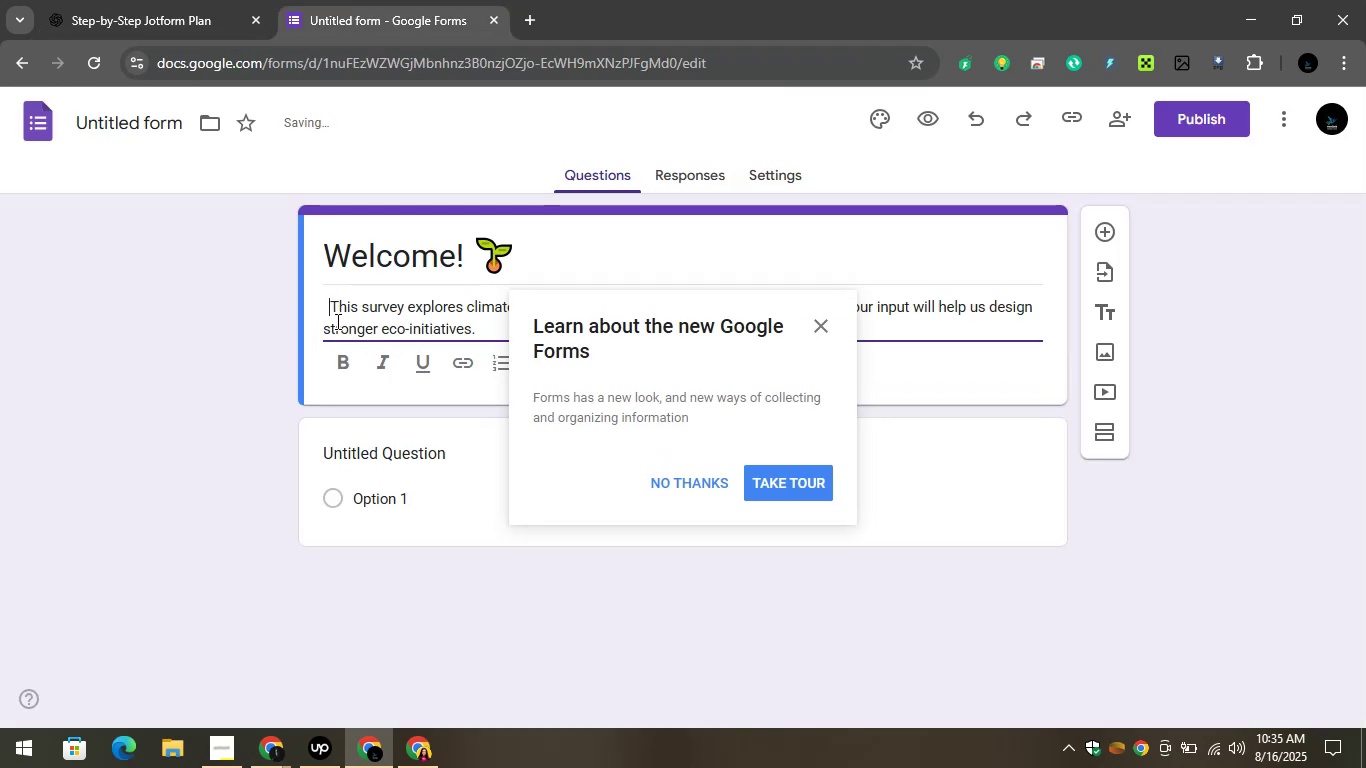 
key(Backspace)
 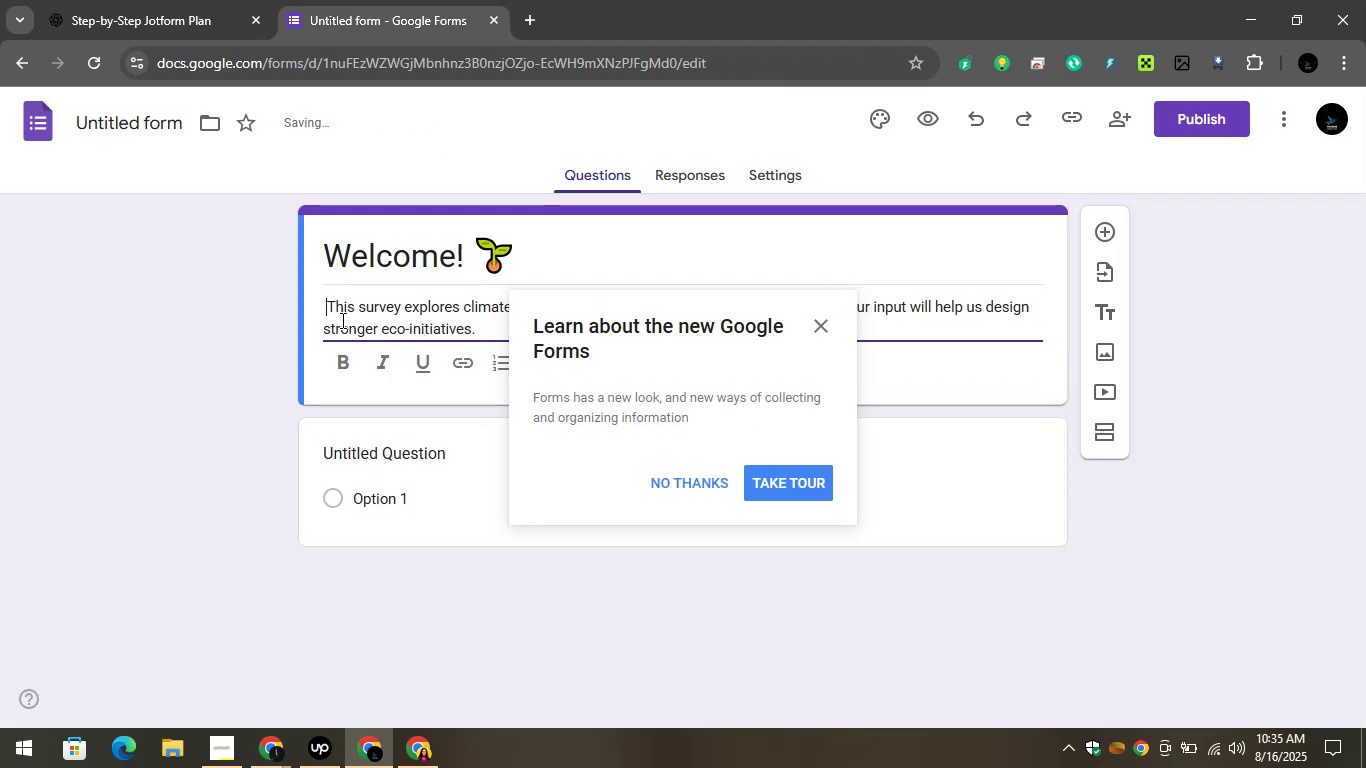 
key(Backspace)
 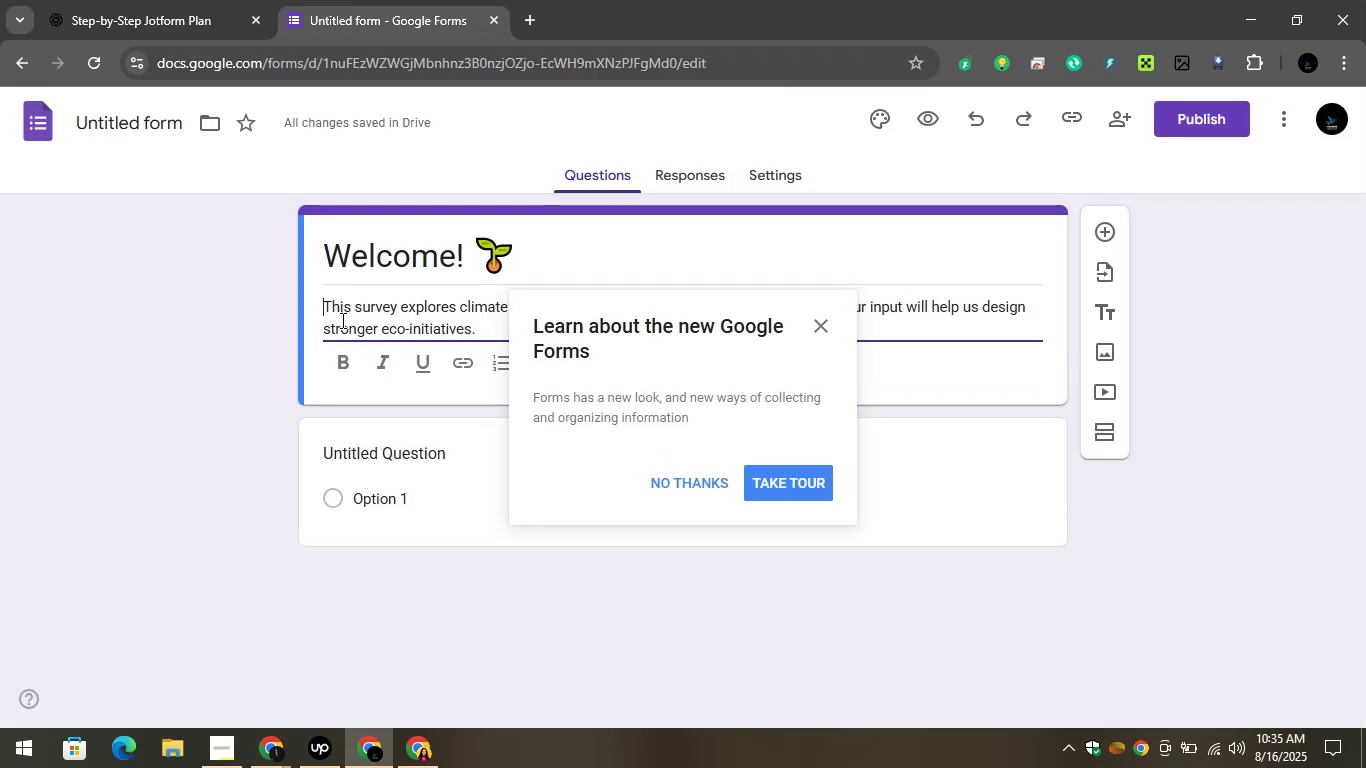 
key(Backspace)
 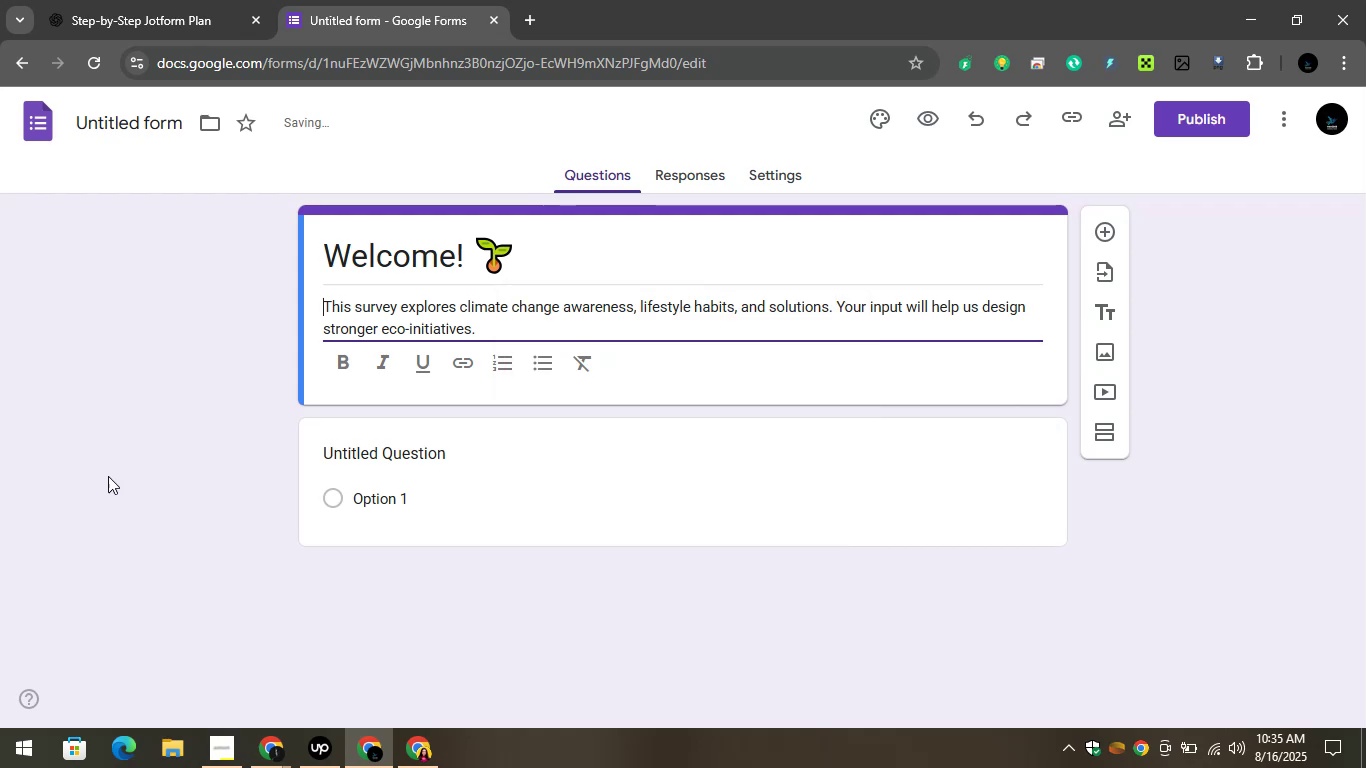 
left_click([263, 428])
 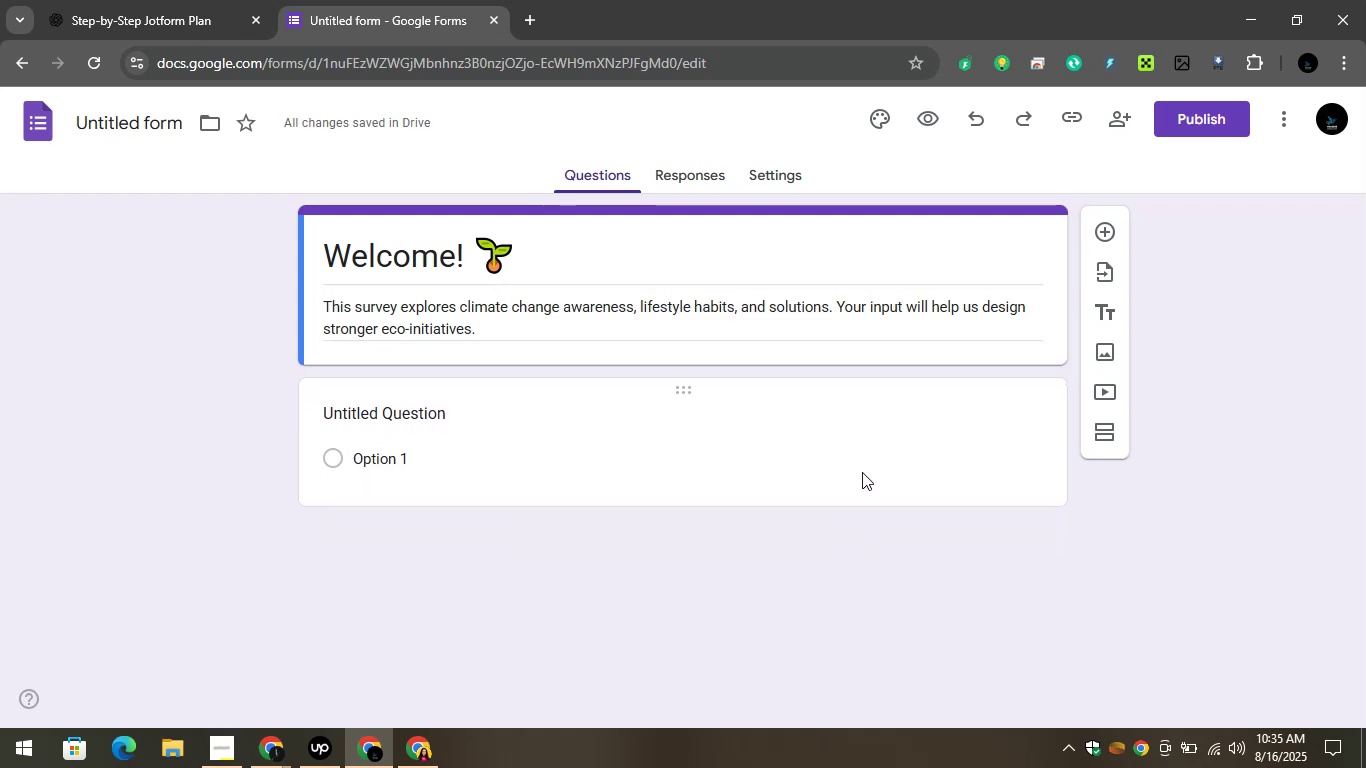 
left_click([826, 460])
 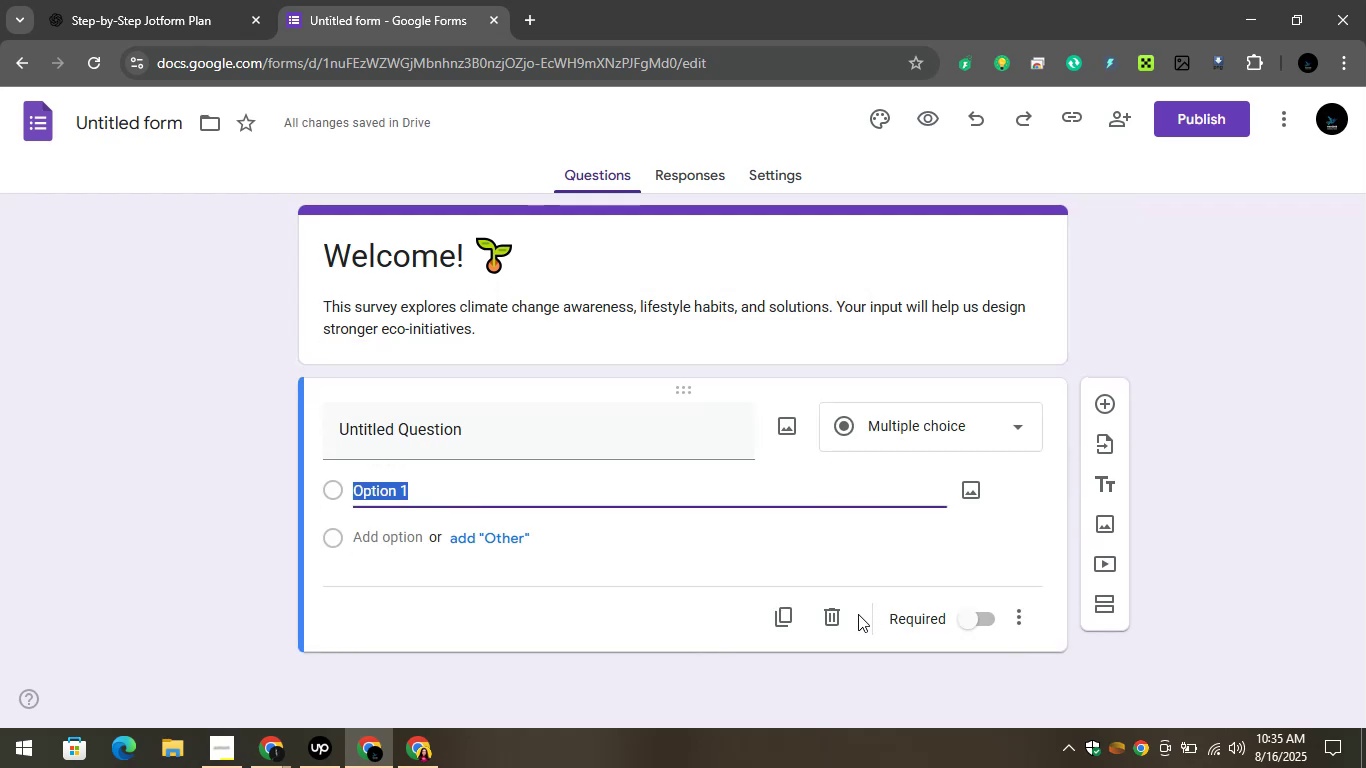 
left_click([837, 613])
 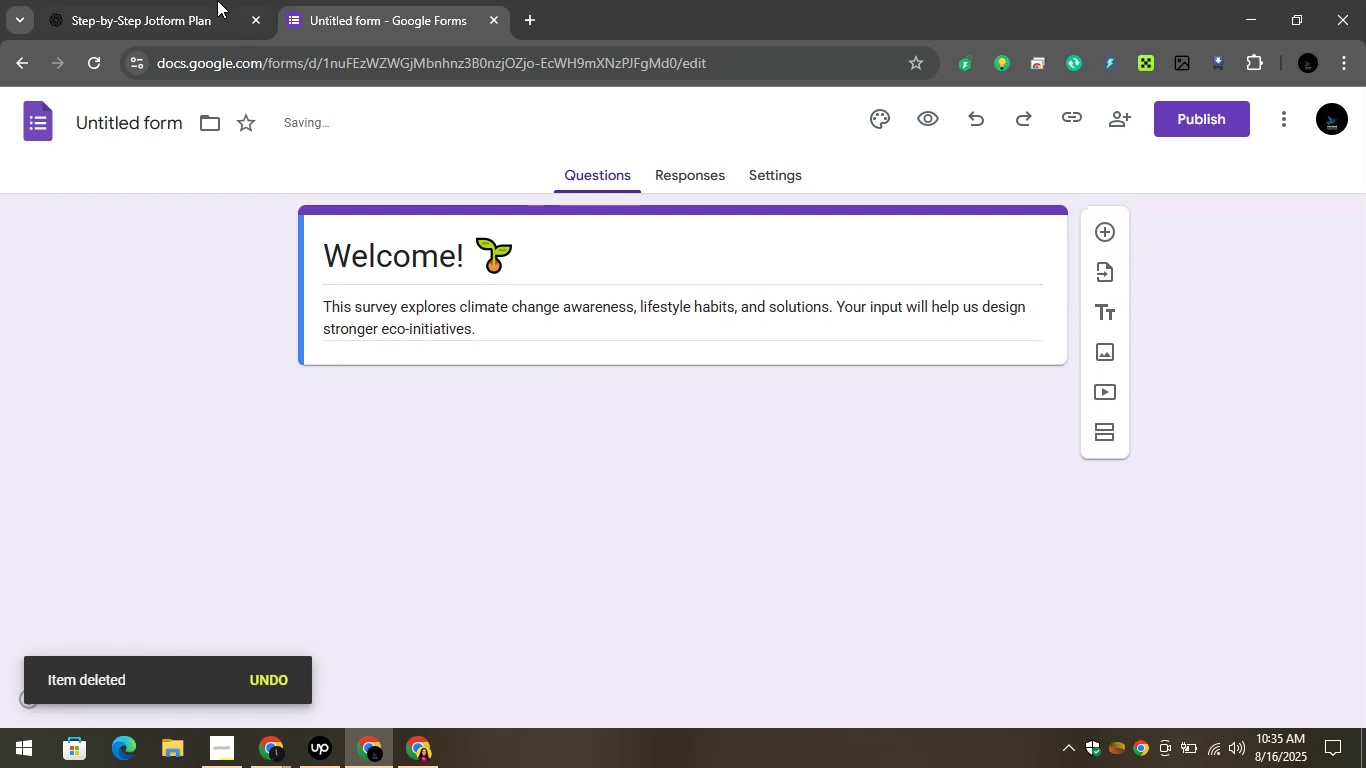 
left_click([163, 0])
 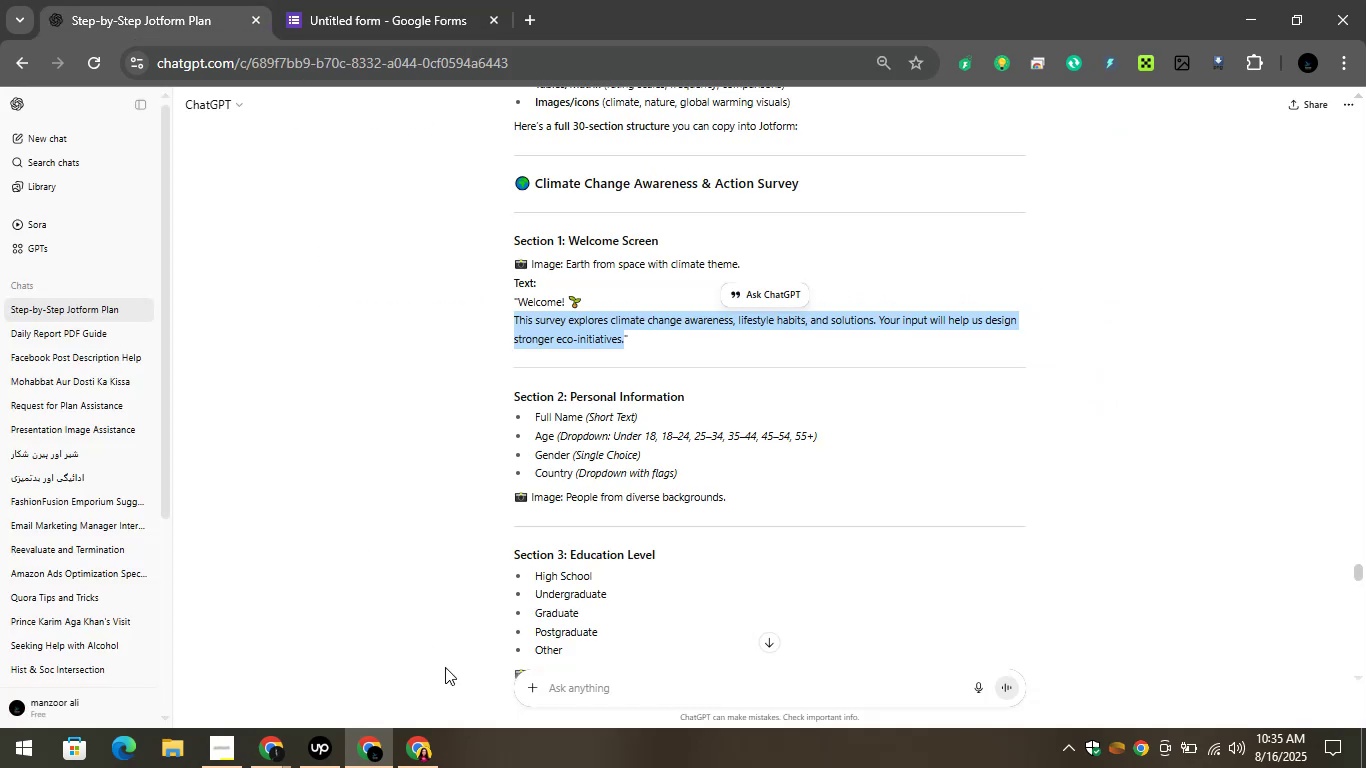 
left_click([403, 621])
 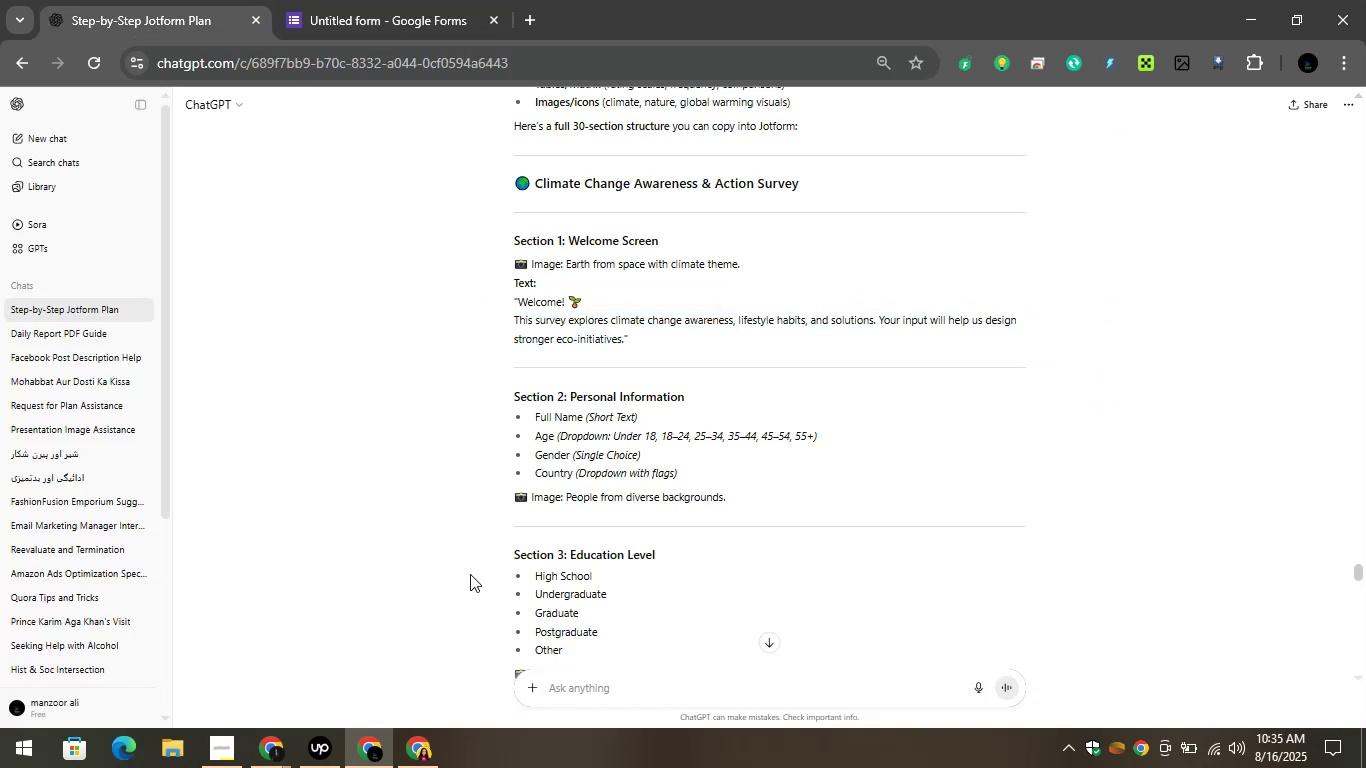 
scroll: coordinate [580, 513], scroll_direction: down, amount: 1.0
 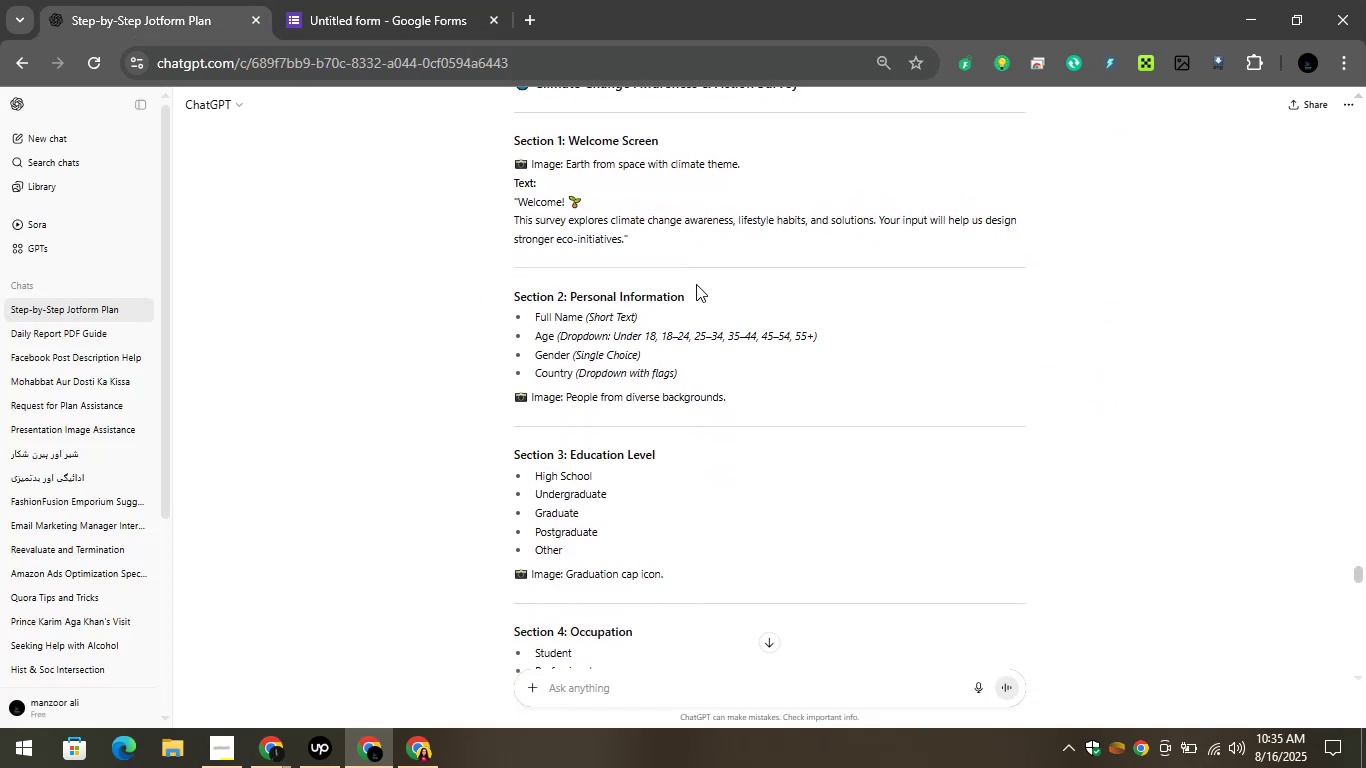 
left_click_drag(start_coordinate=[696, 297], to_coordinate=[576, 298])
 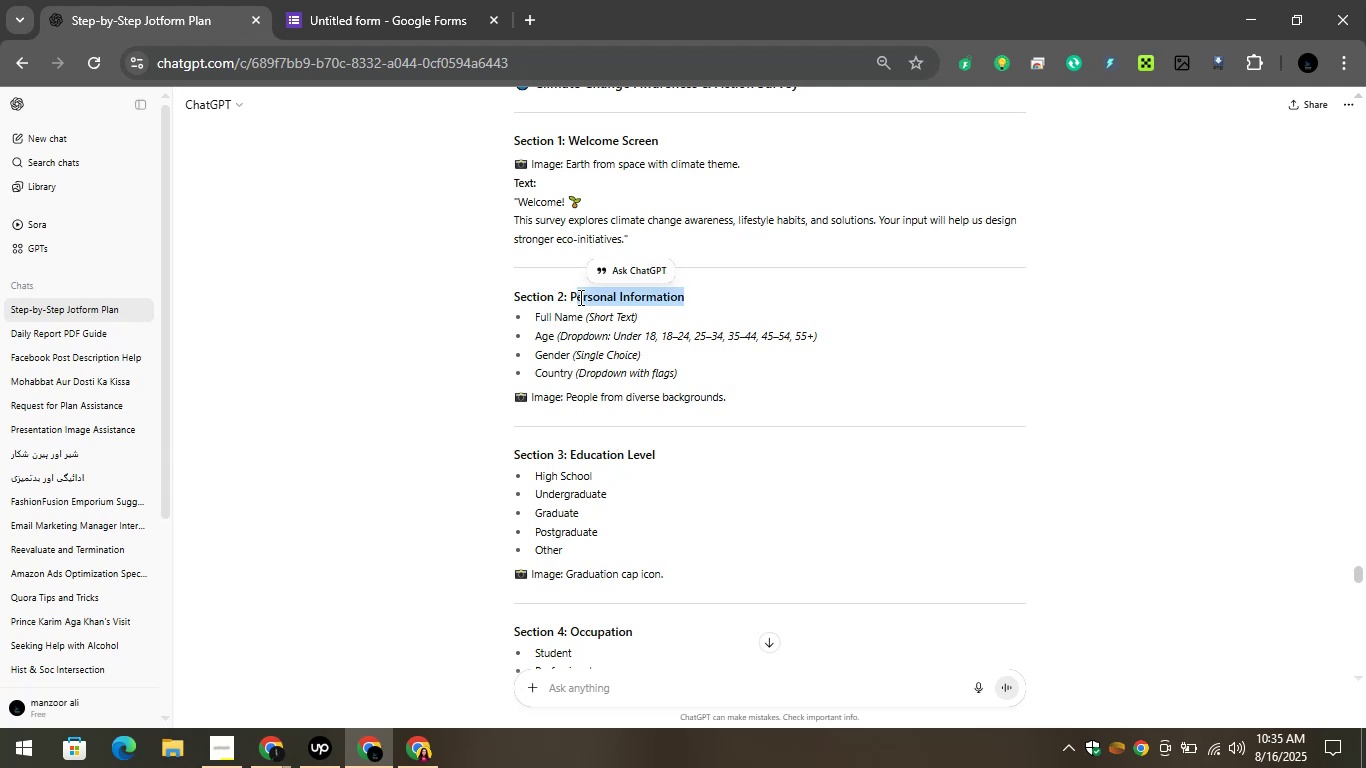 
hold_key(key=ControlLeft, duration=0.33)
 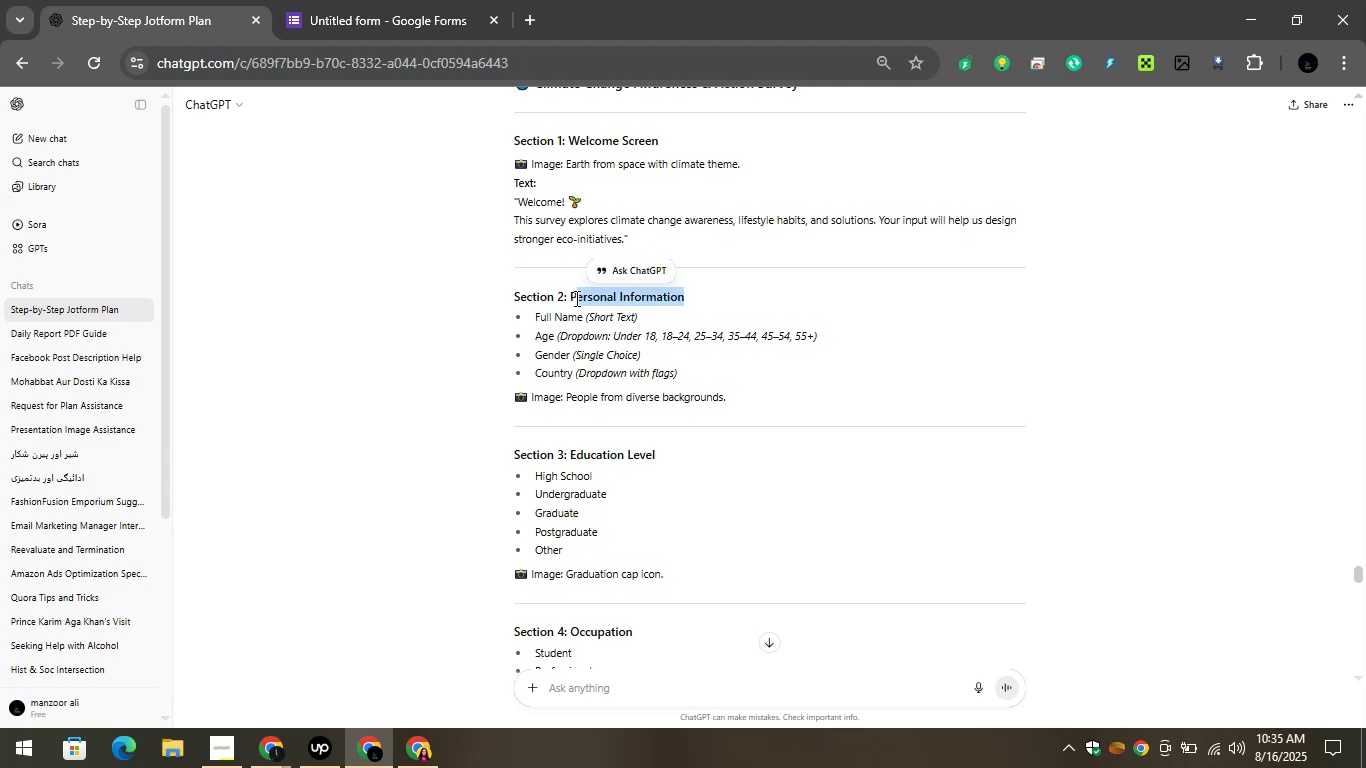 
left_click_drag(start_coordinate=[572, 297], to_coordinate=[688, 306])
 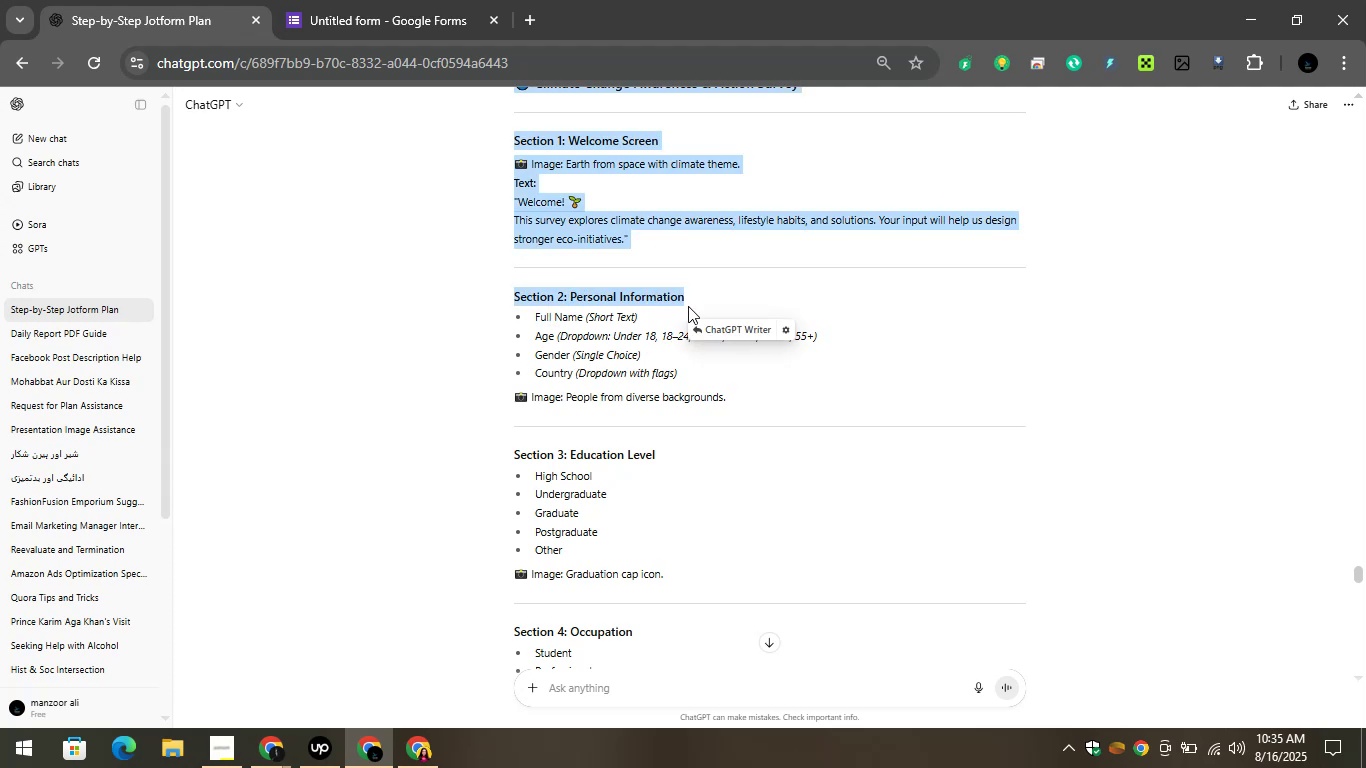 
key(Control+A)
 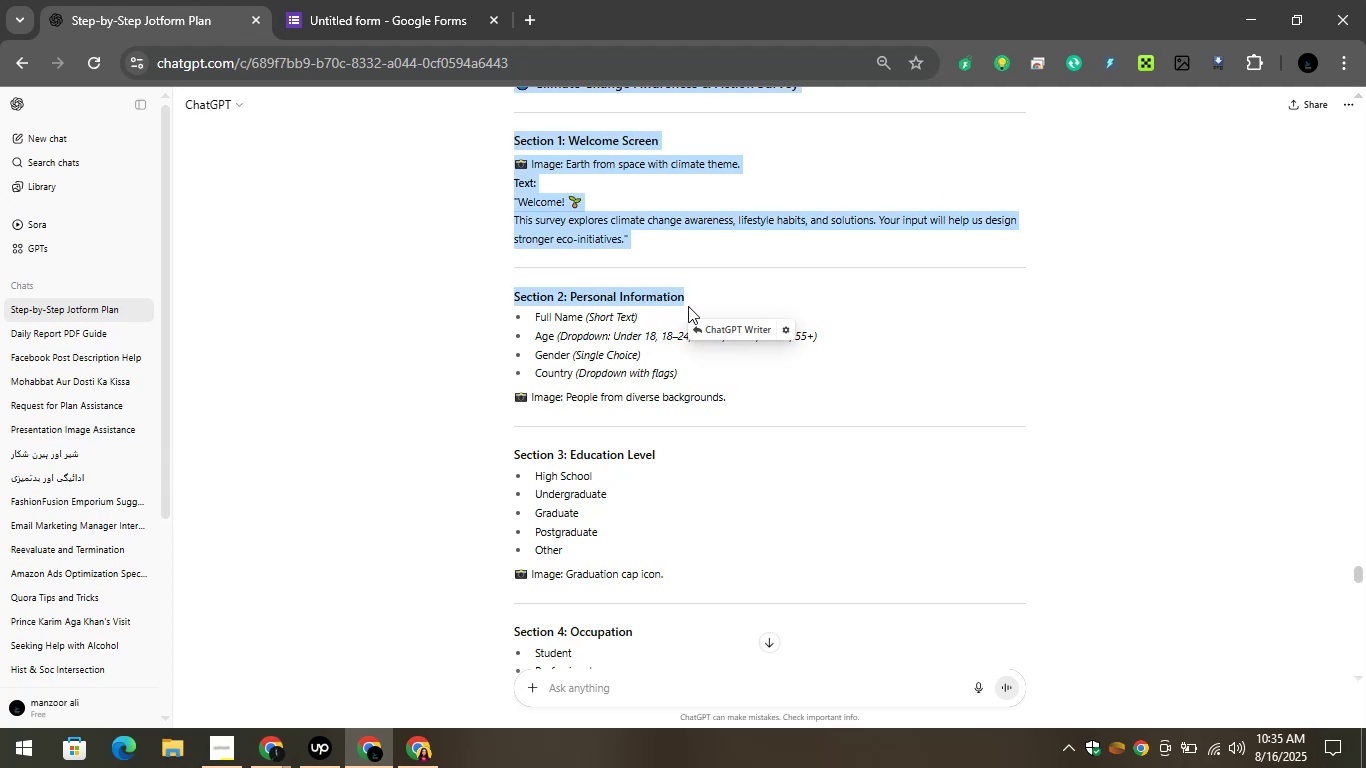 
left_click([688, 306])
 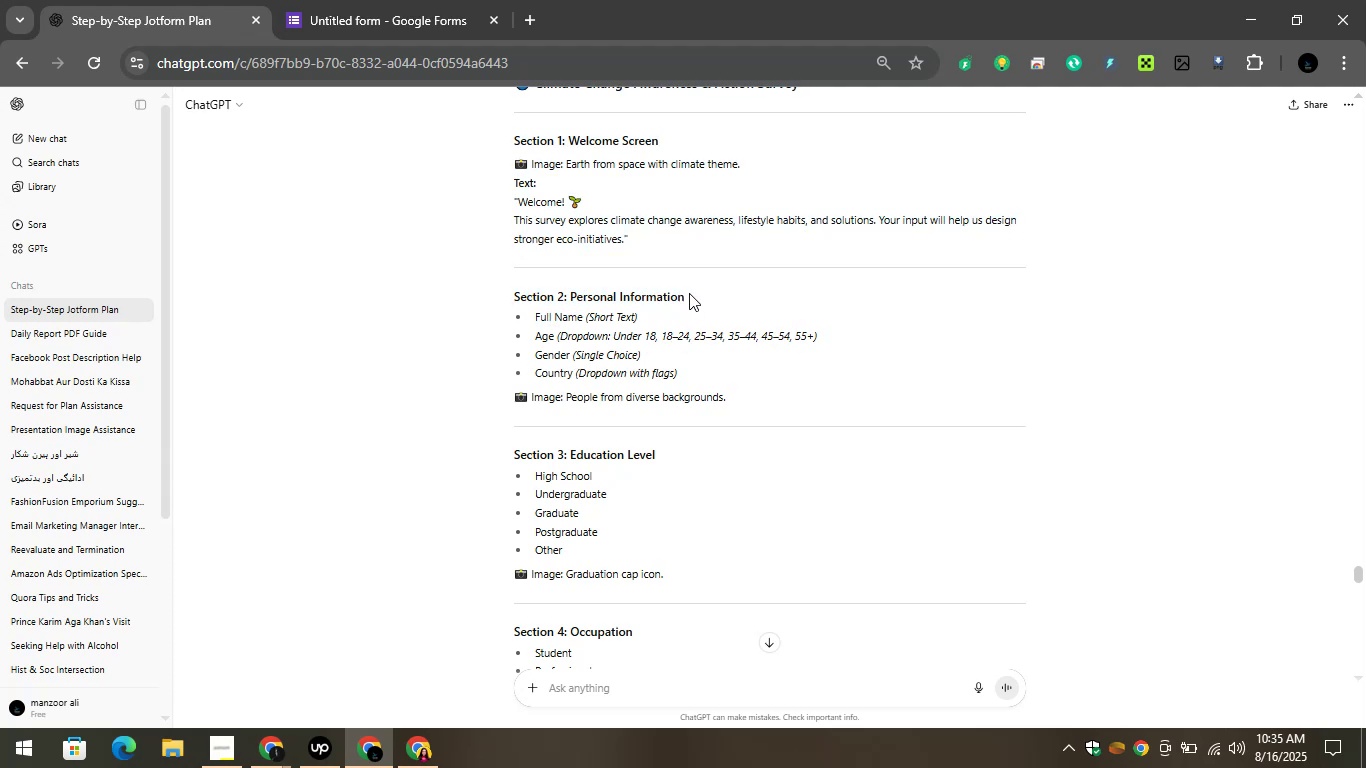 
left_click_drag(start_coordinate=[690, 293], to_coordinate=[571, 293])
 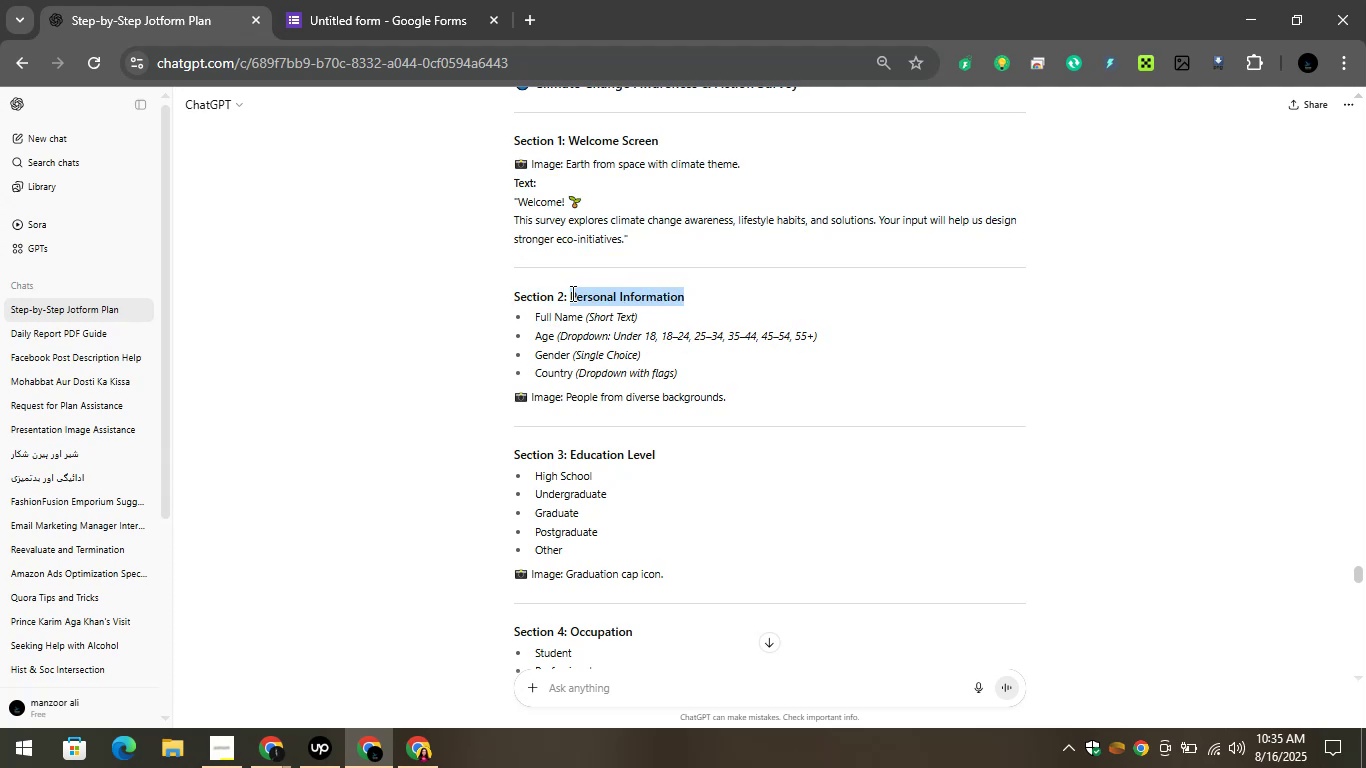 
key(Control+C)
 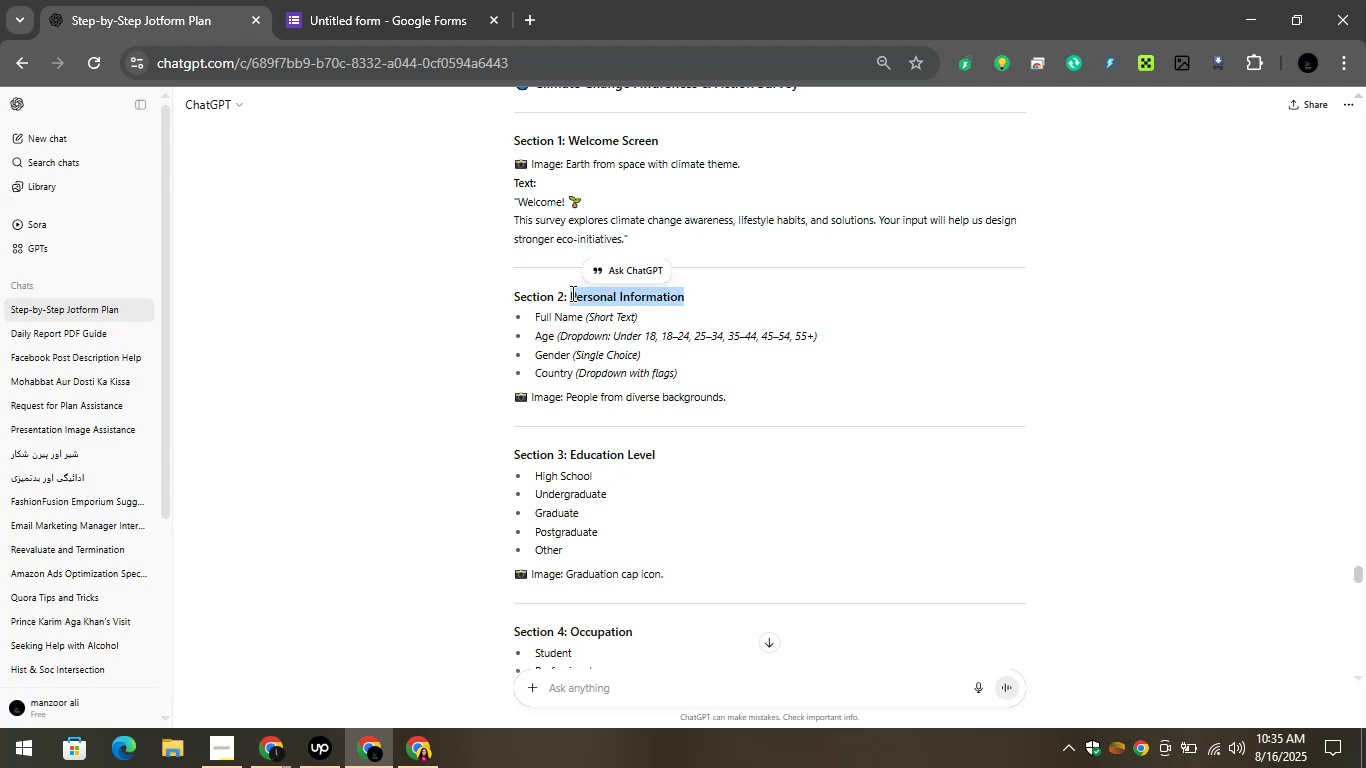 
key(Control+C)
 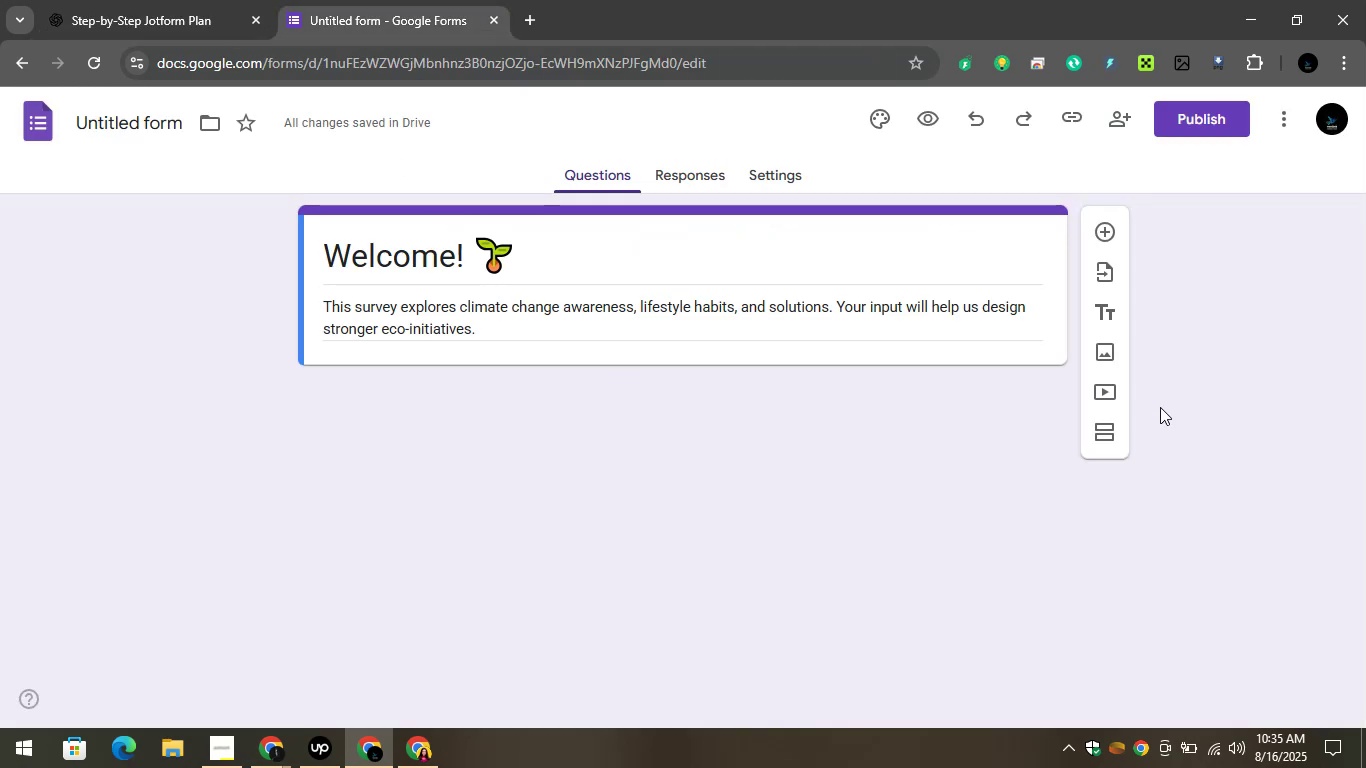 
left_click([1101, 303])
 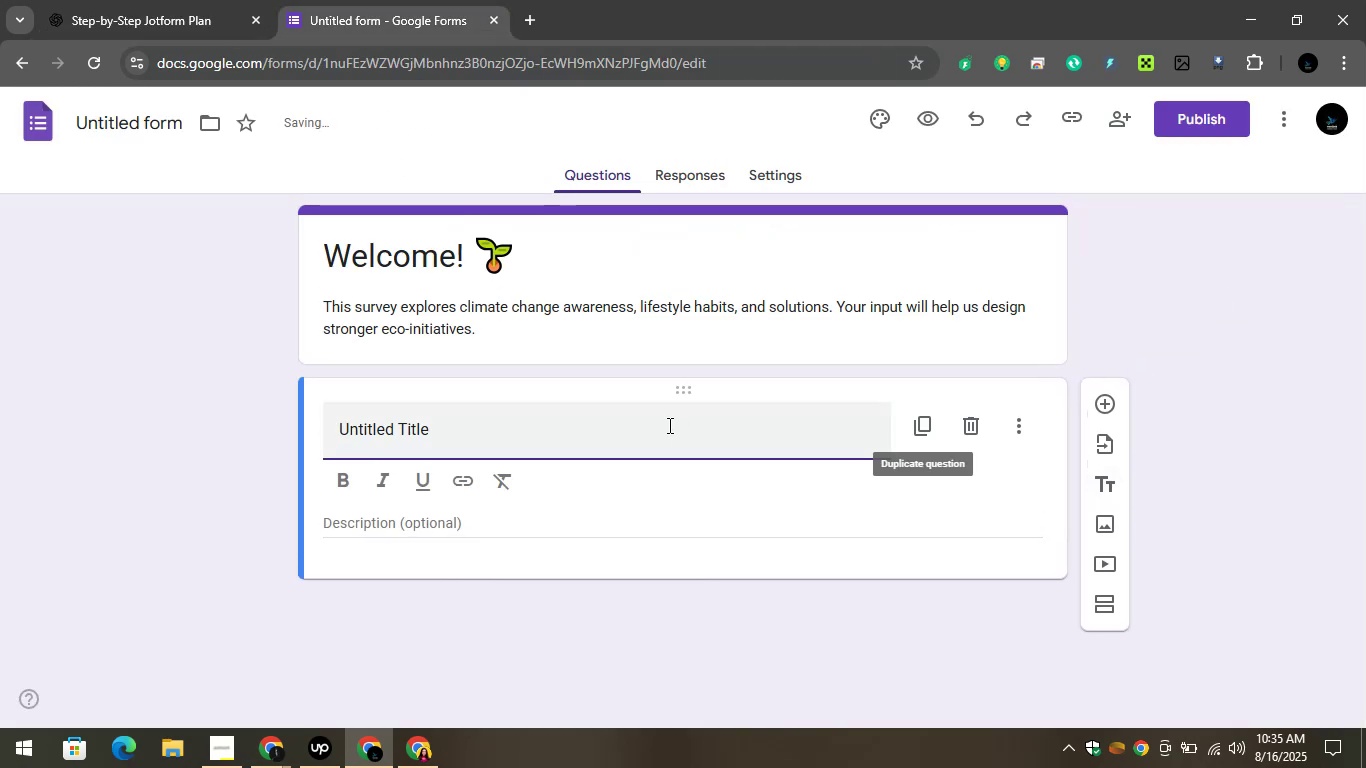 
key(Control+A)
 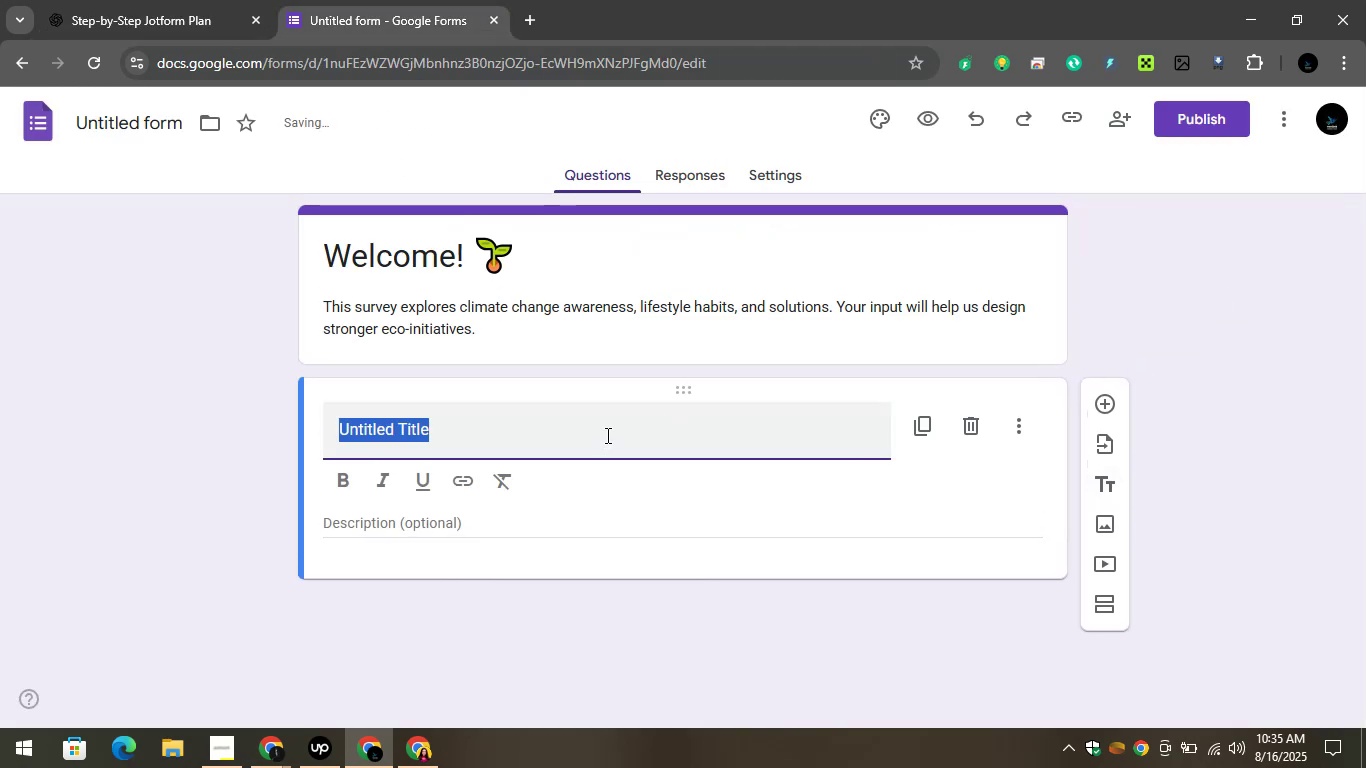 
key(Control+V)
 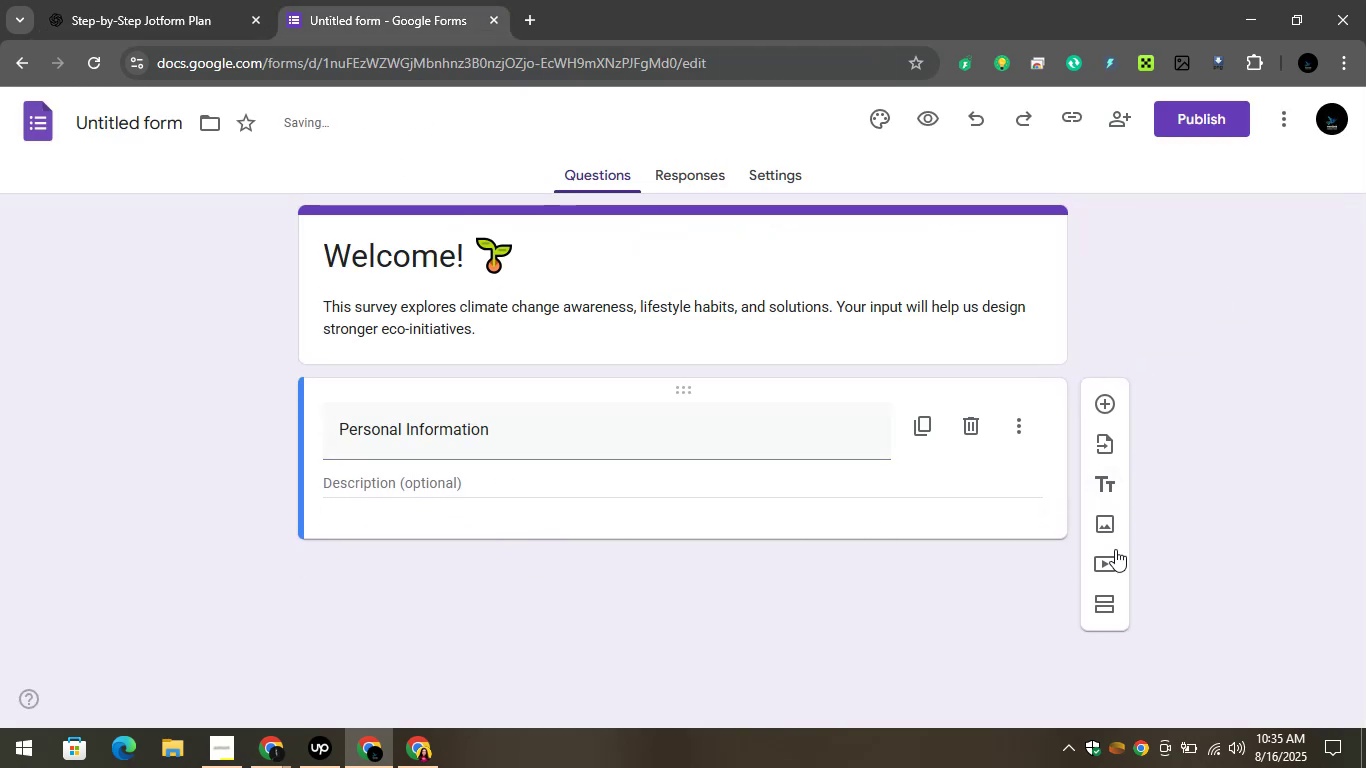 
left_click([1029, 419])
 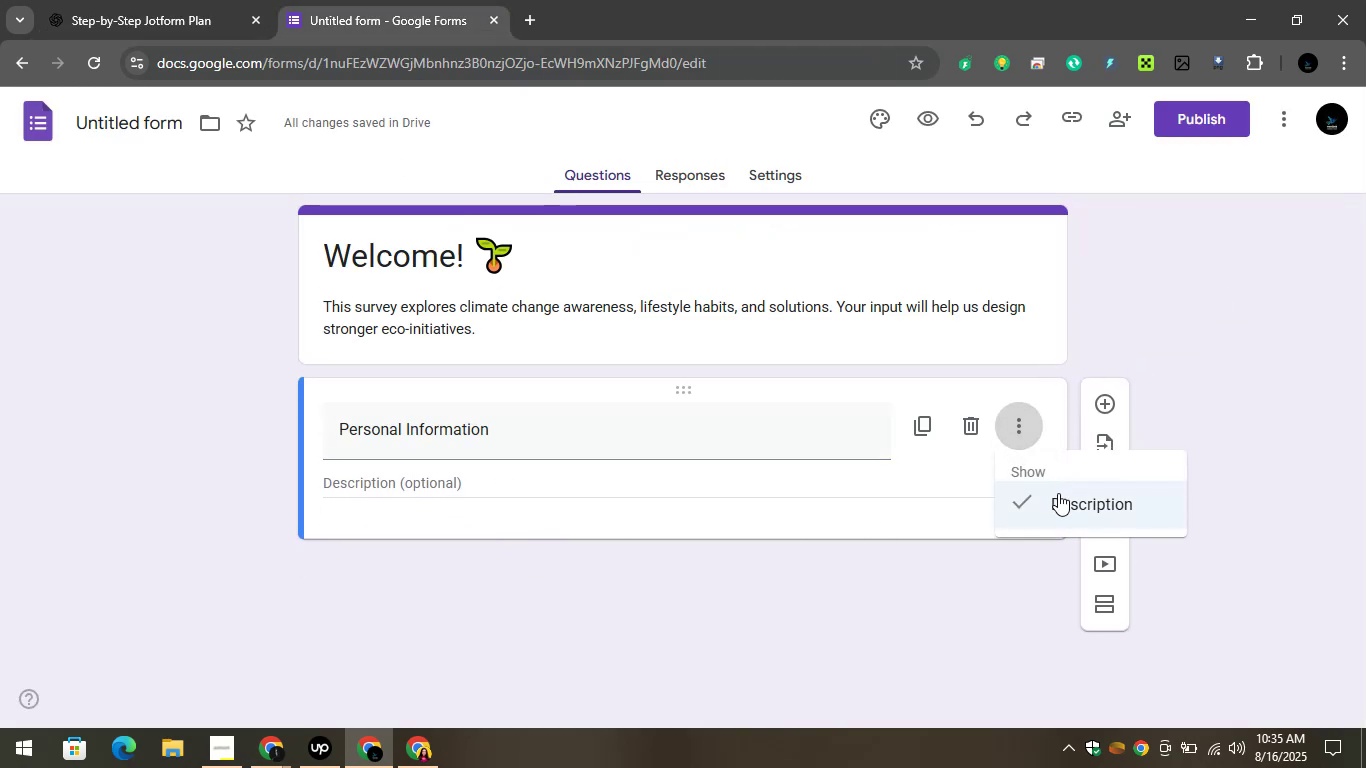 
left_click([1058, 497])
 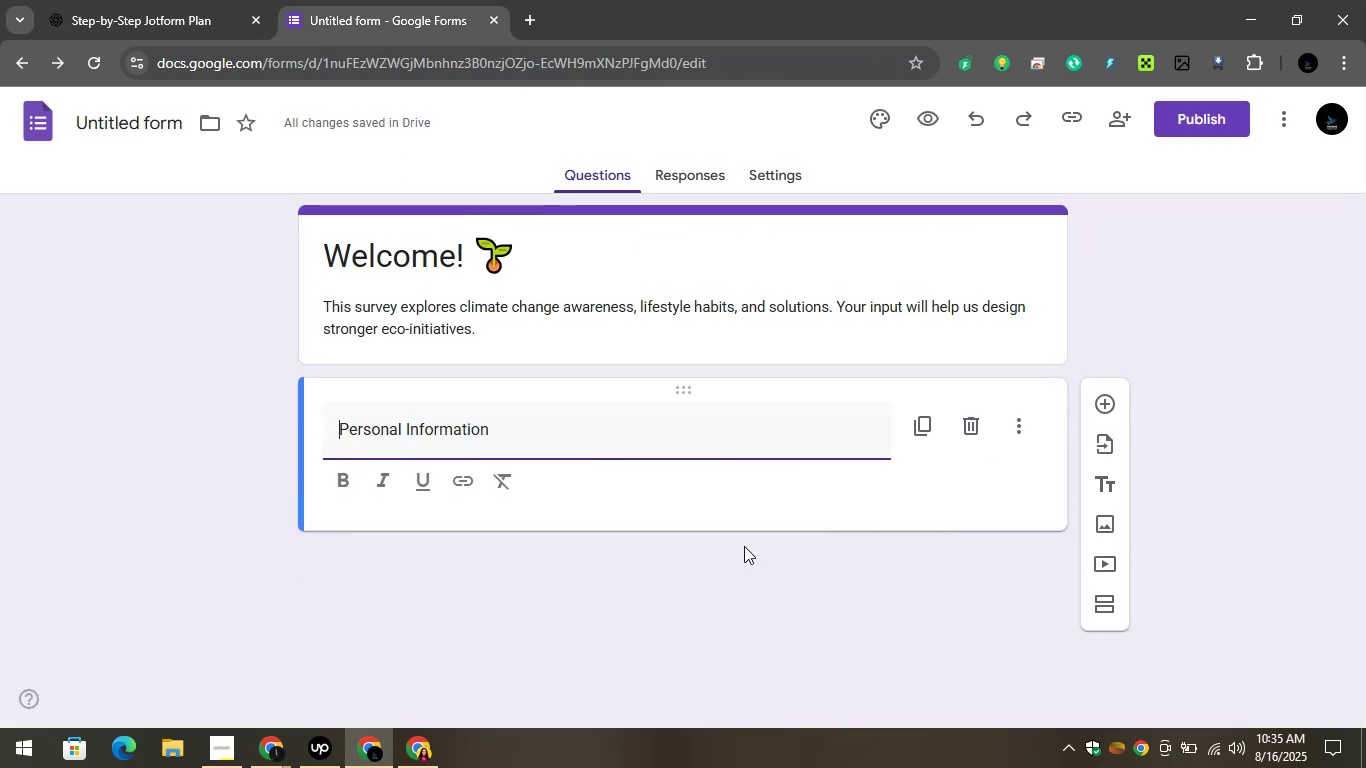 
left_click([744, 546])
 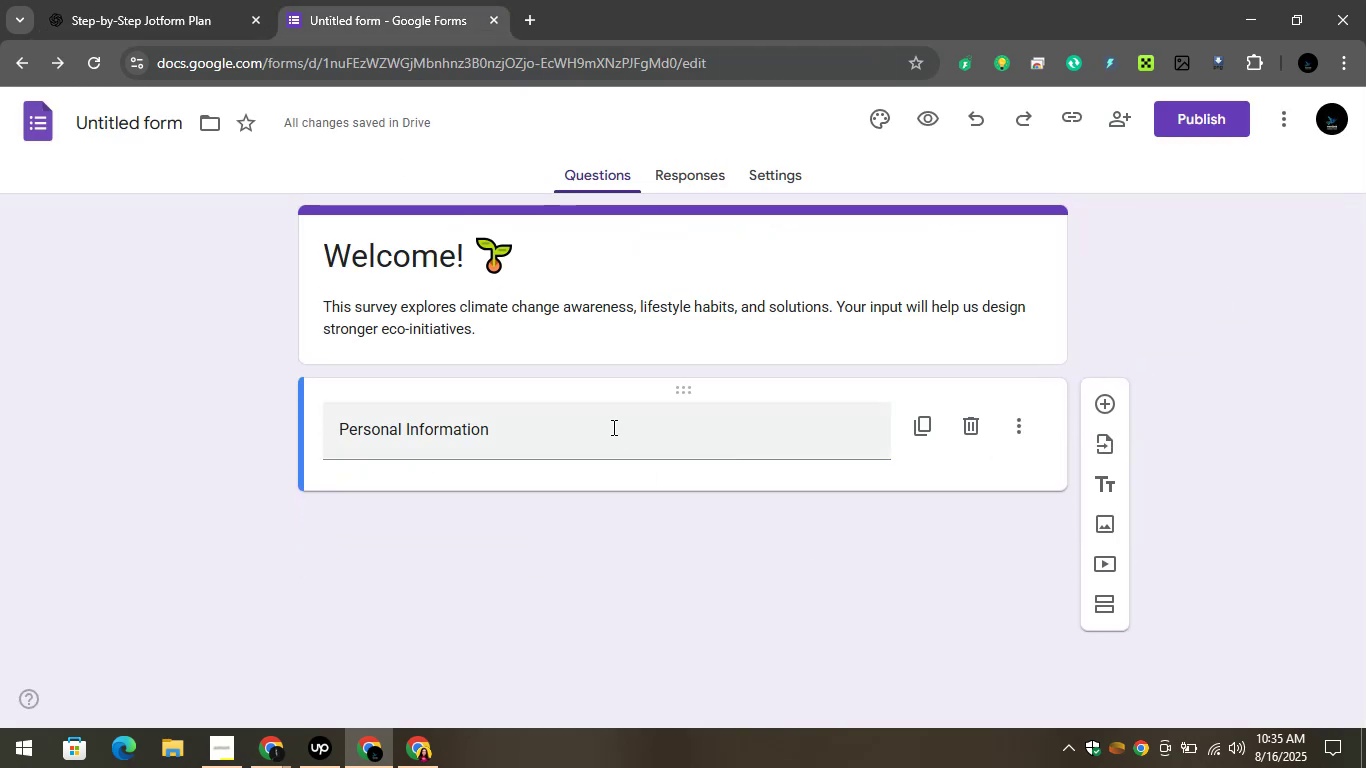 
left_click([593, 430])
 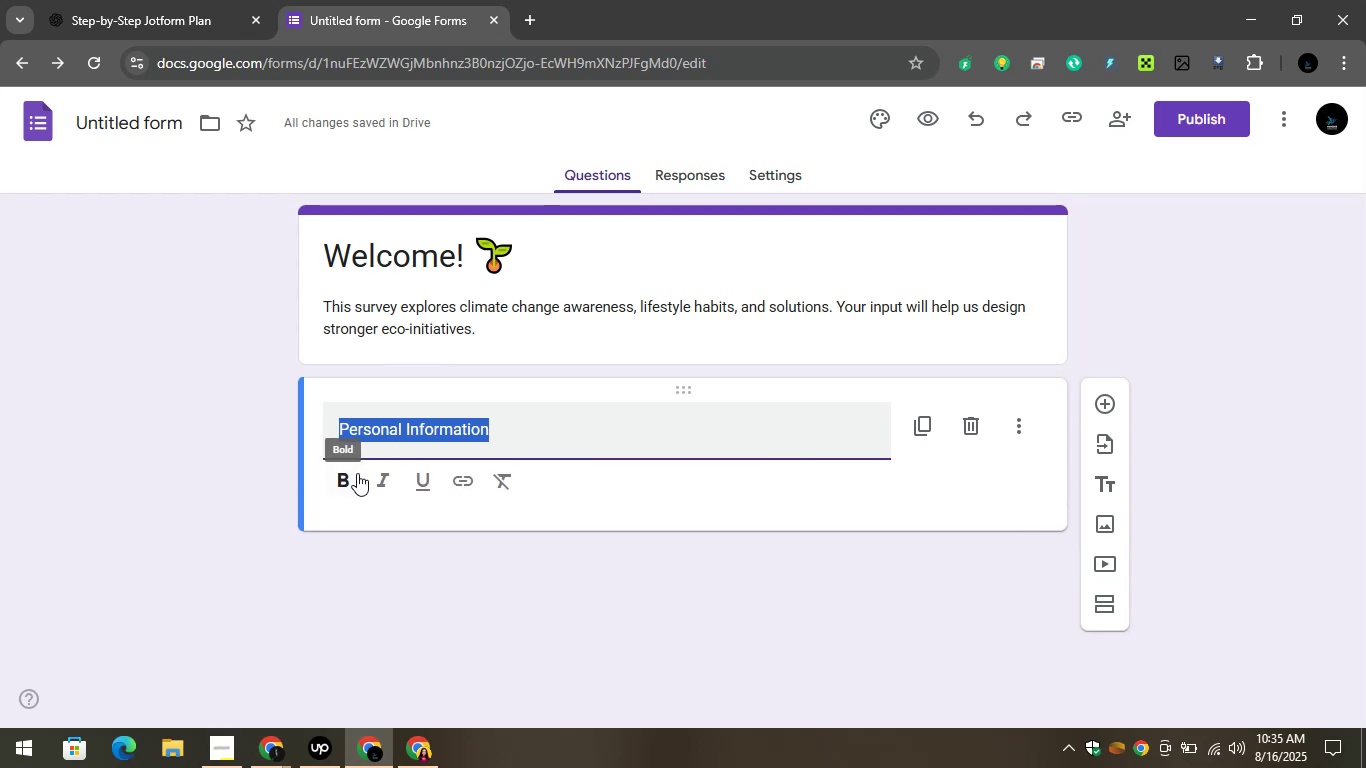 
left_click([349, 474])
 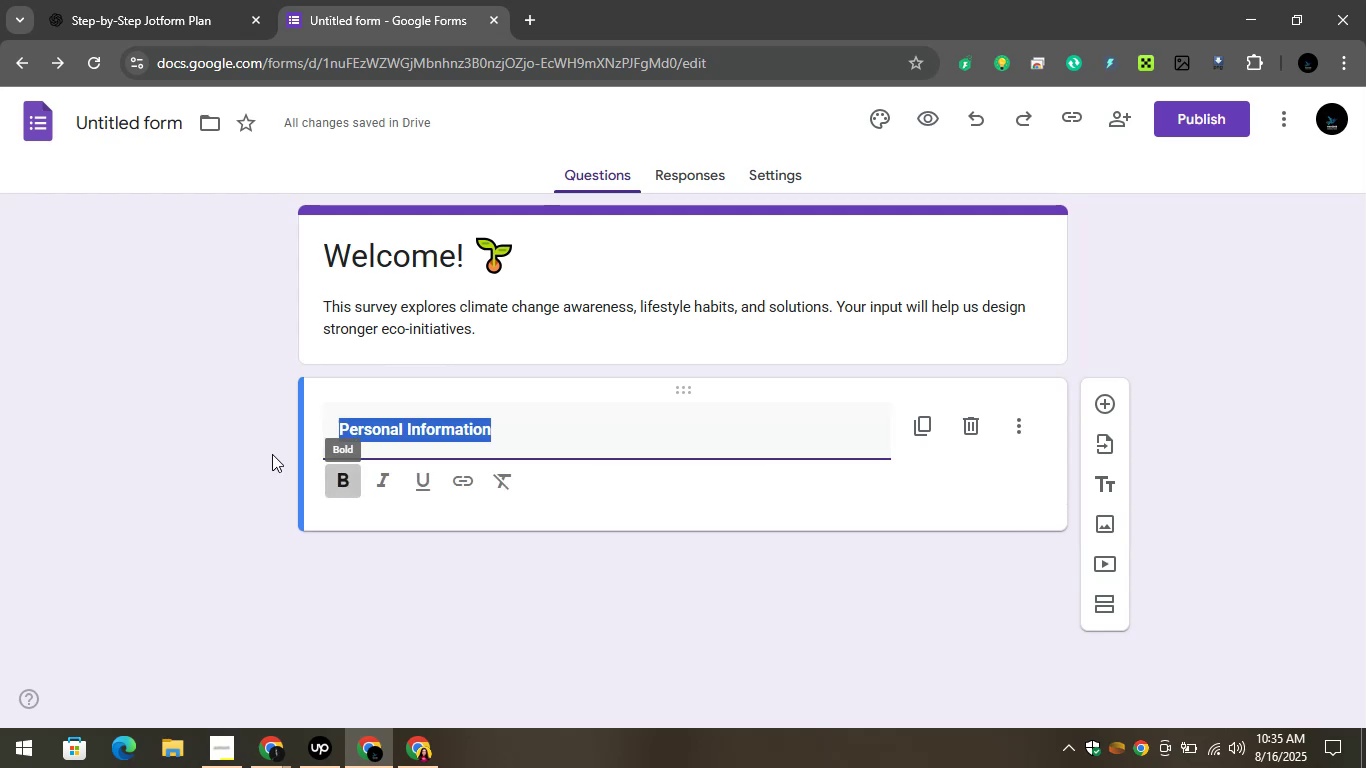 
left_click([267, 448])
 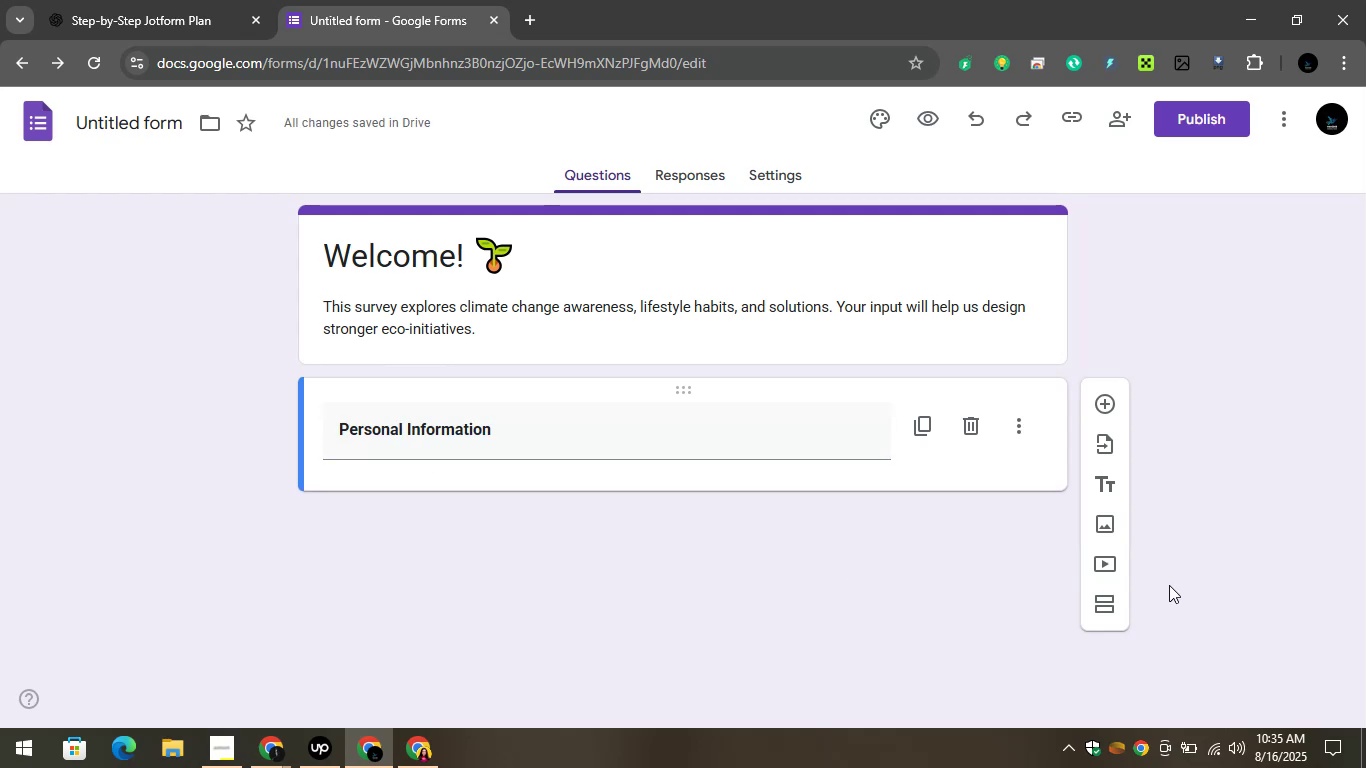 
wait(6.33)
 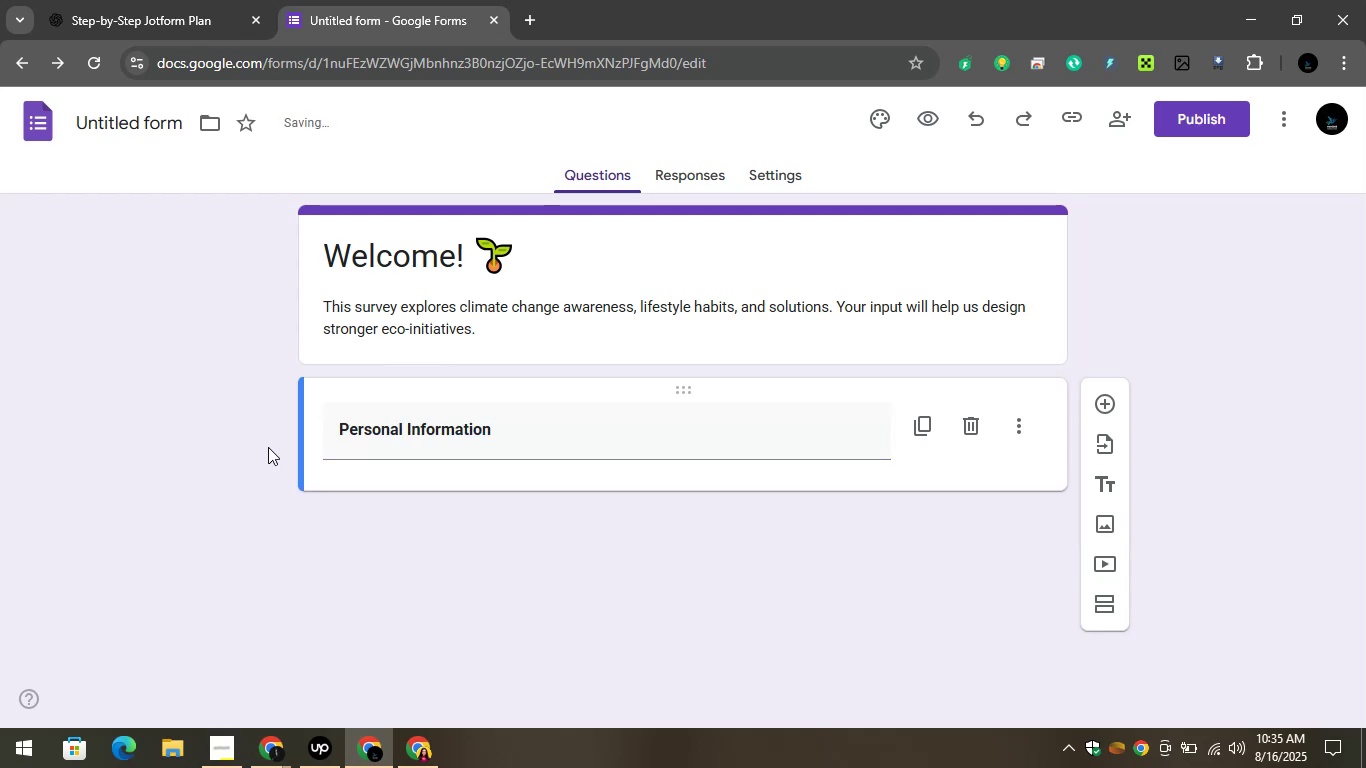 
left_click([1107, 405])
 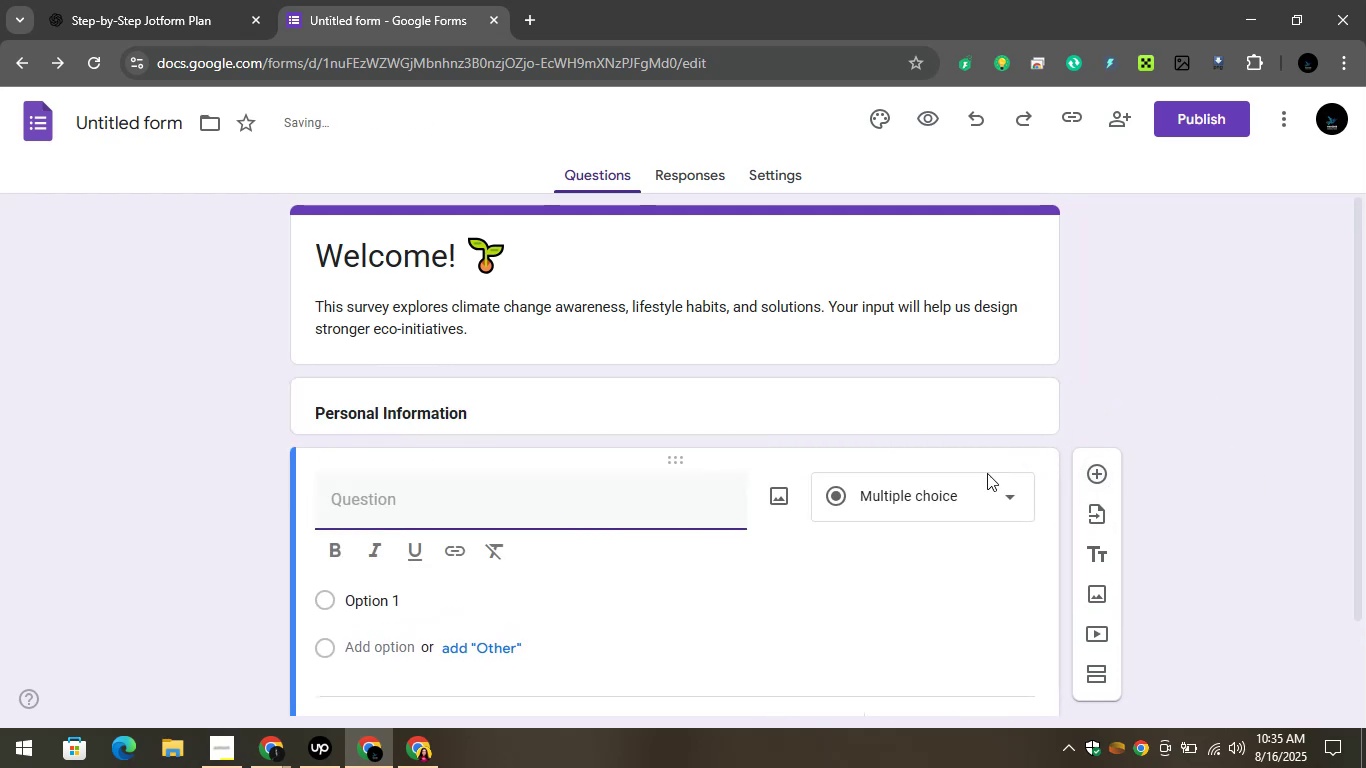 
left_click([969, 485])
 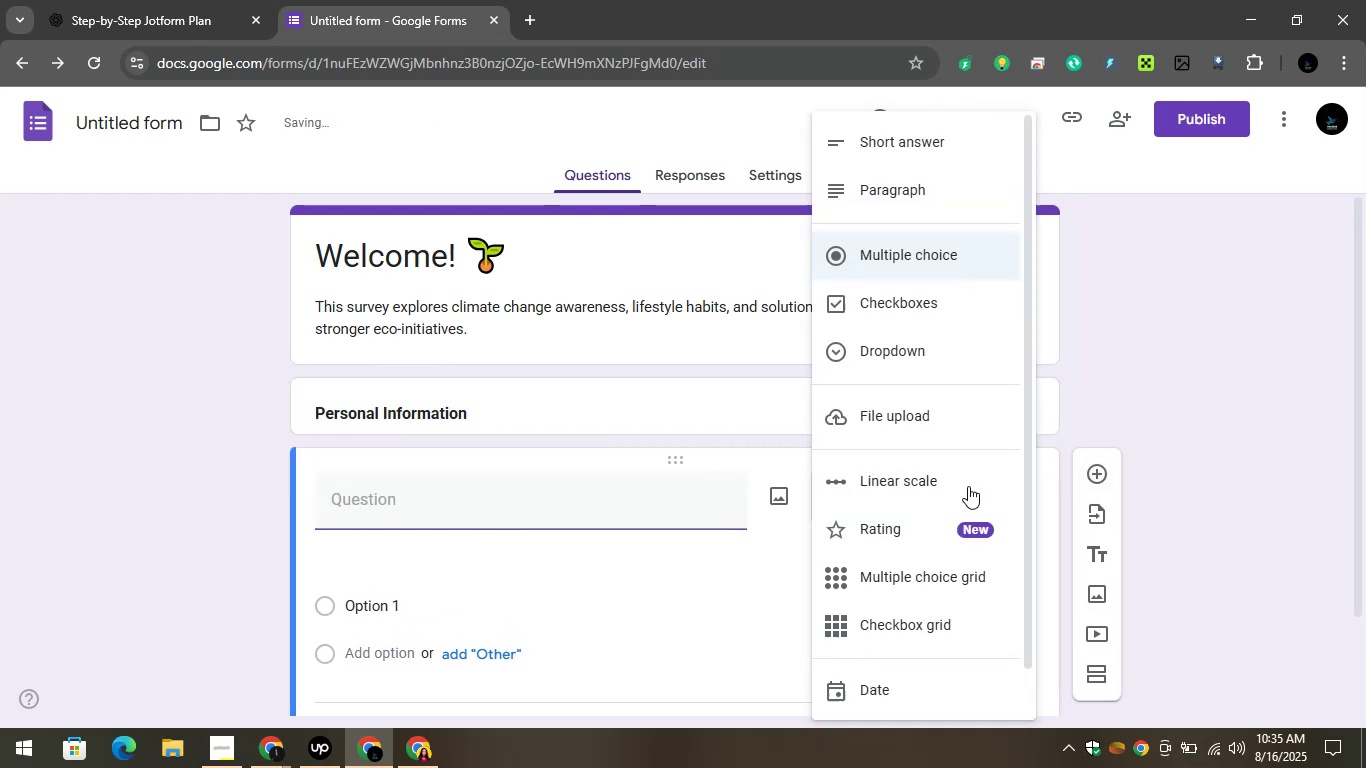 
scroll: coordinate [968, 486], scroll_direction: down, amount: 1.0
 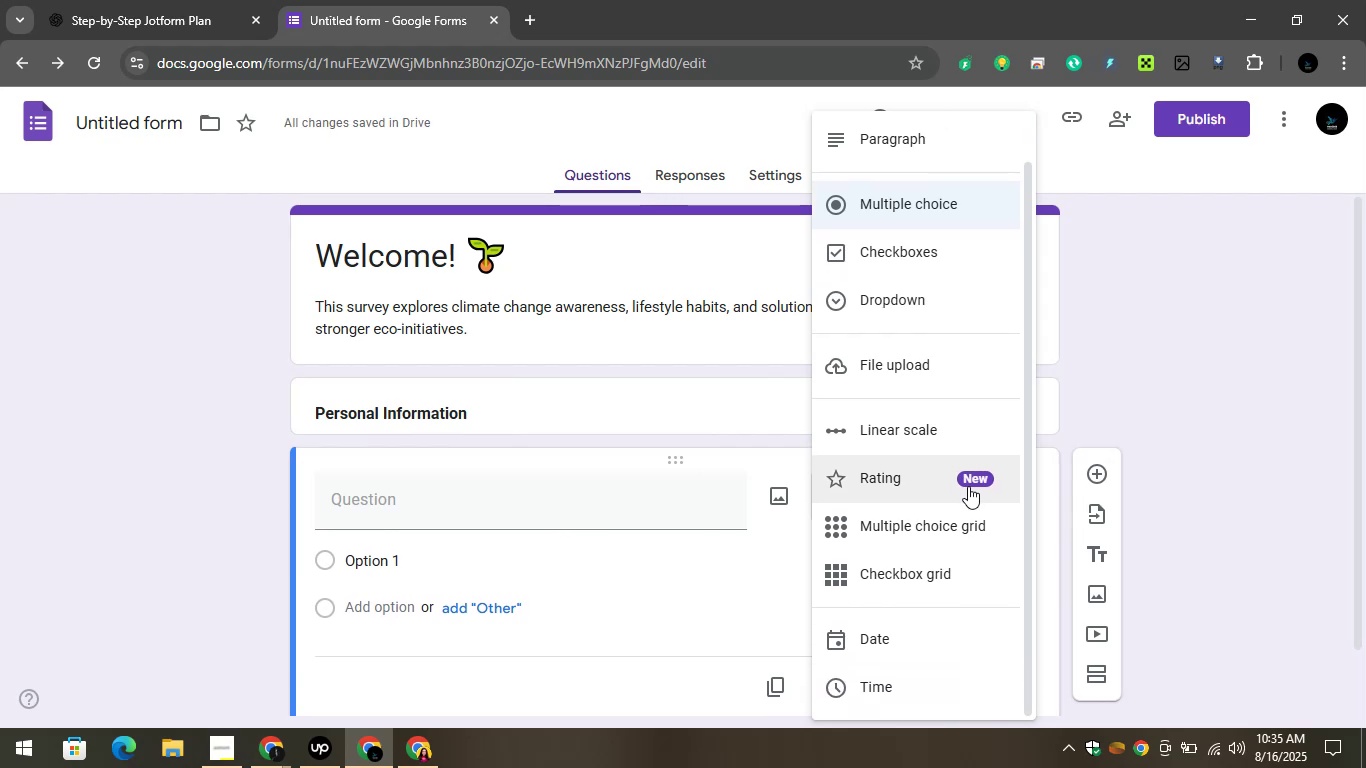 
scroll: coordinate [968, 486], scroll_direction: up, amount: 1.0
 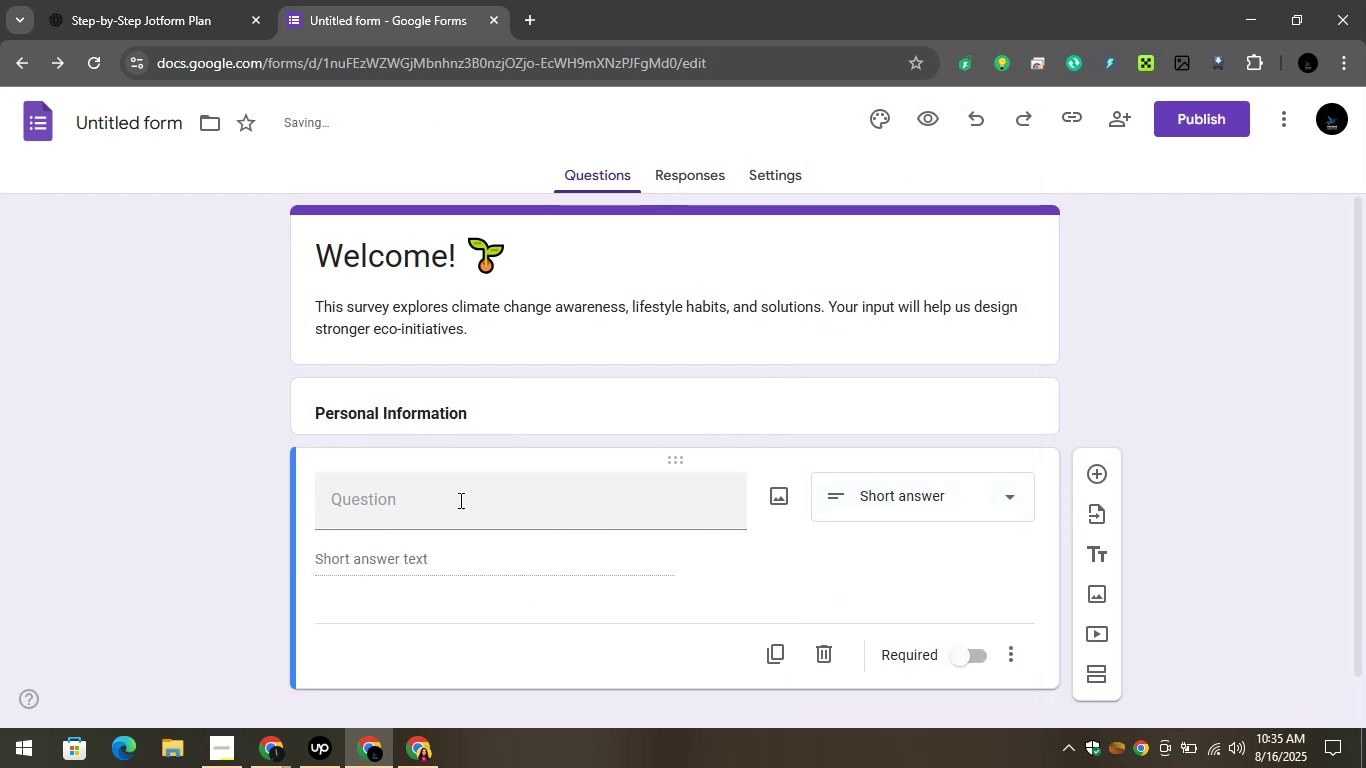 
left_click([456, 499])
 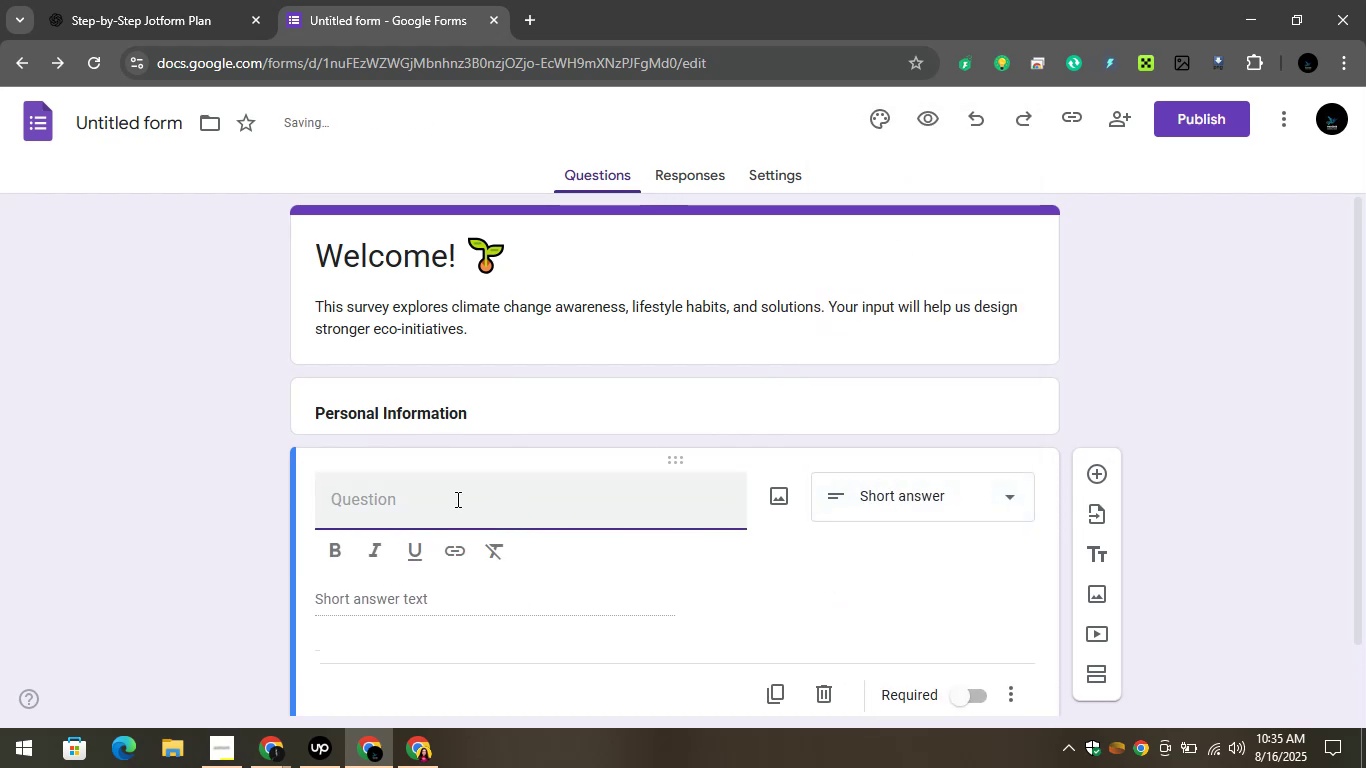 
type(Name)
 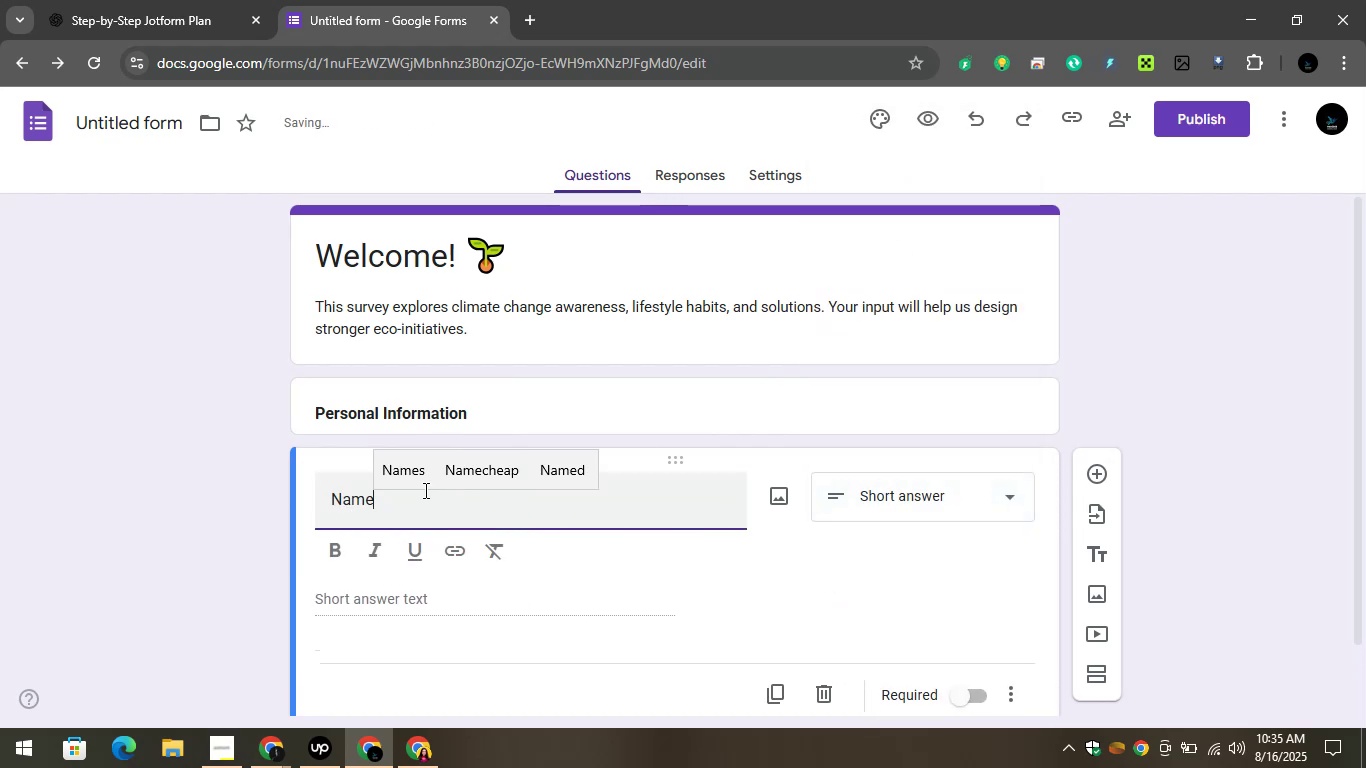 
left_click([184, 482])
 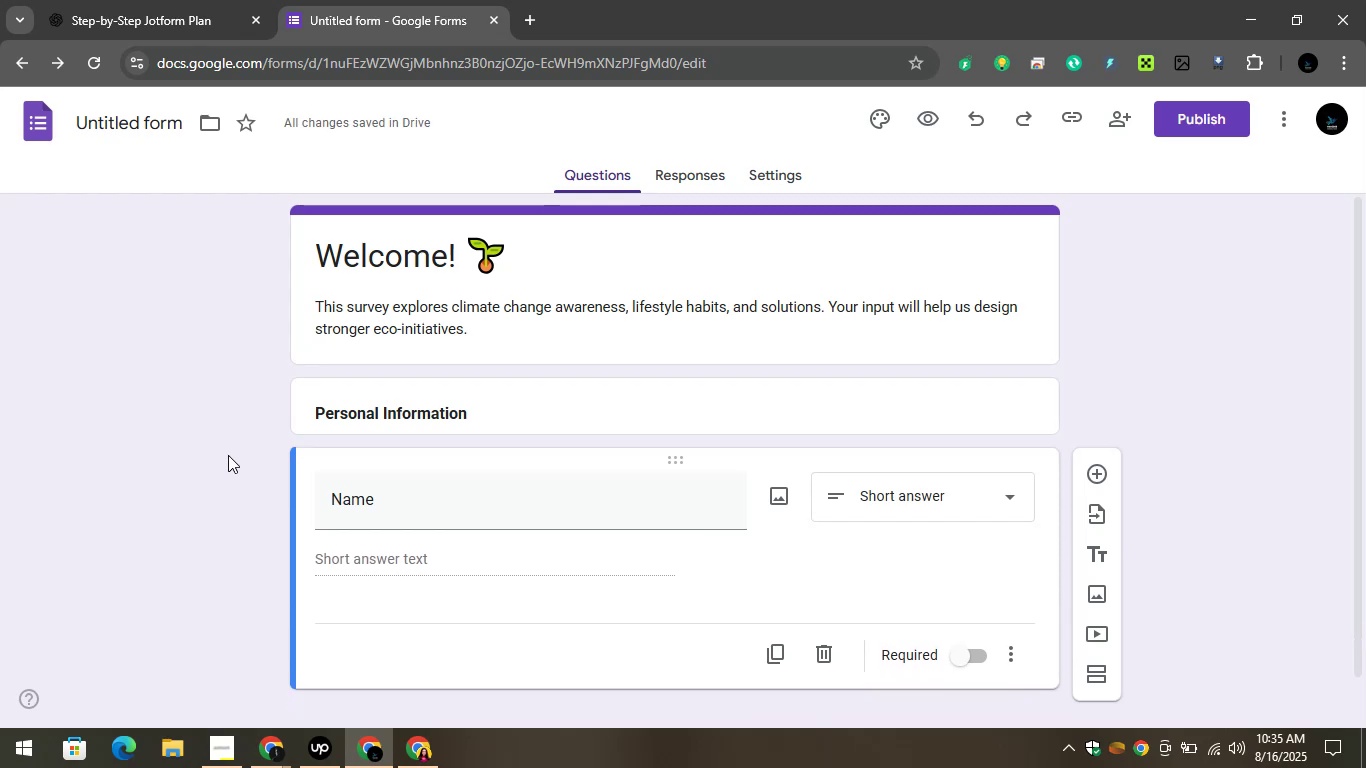 
left_click([147, 0])
 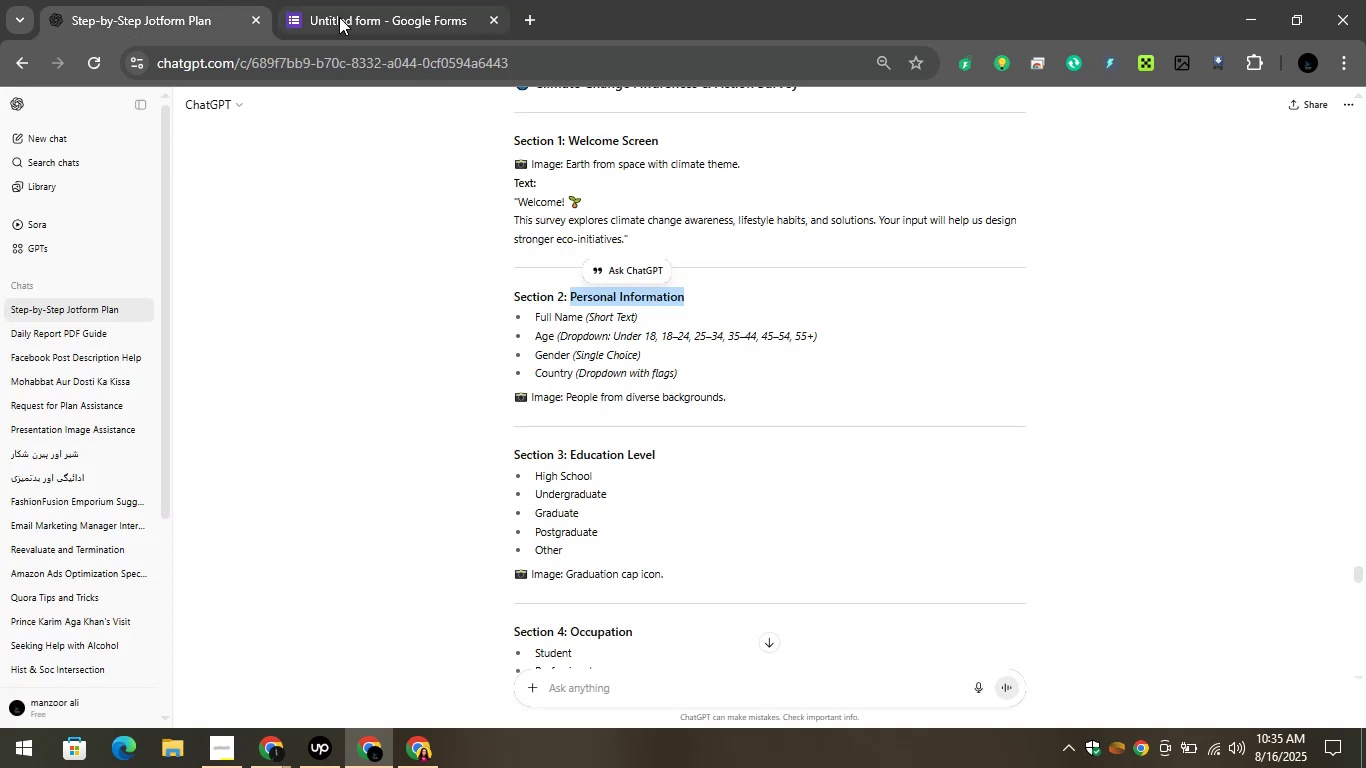 
left_click([339, 17])
 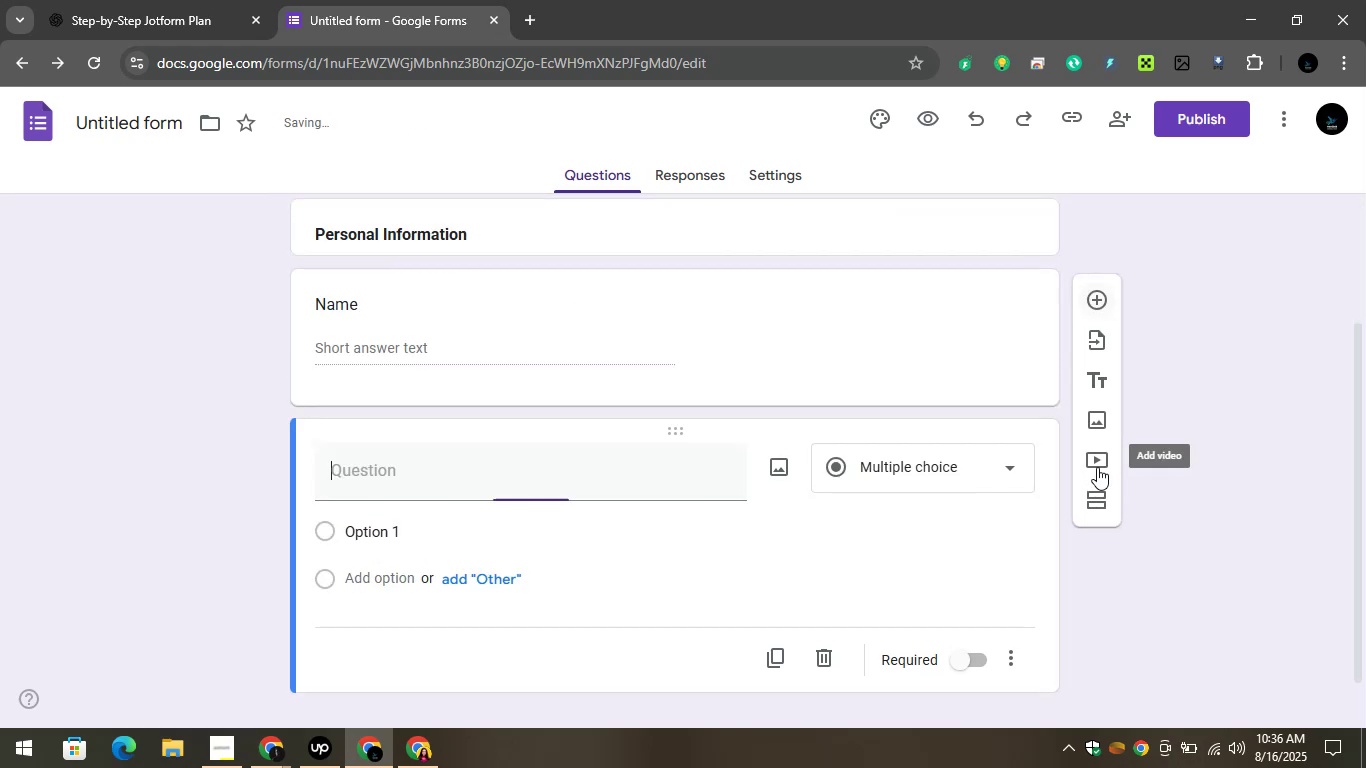 
wait(5.22)
 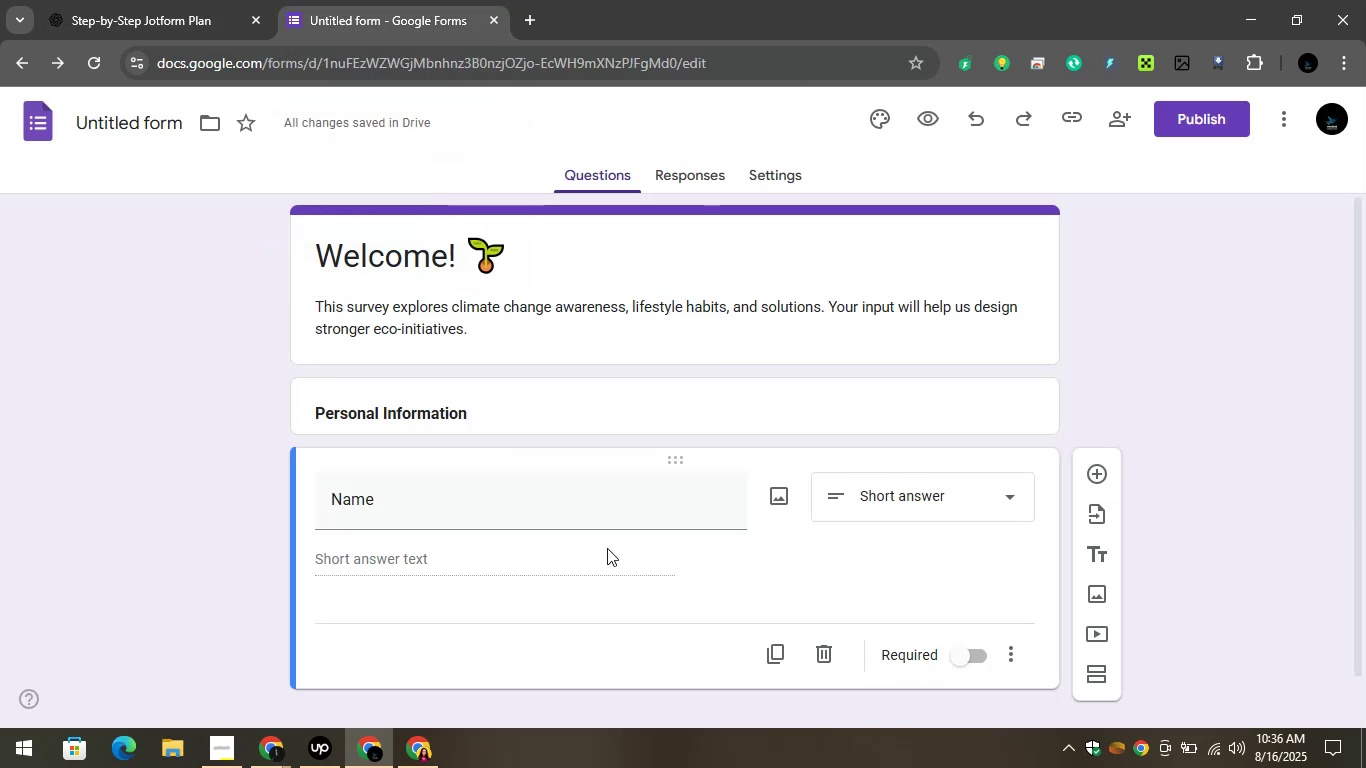 
left_click([967, 469])
 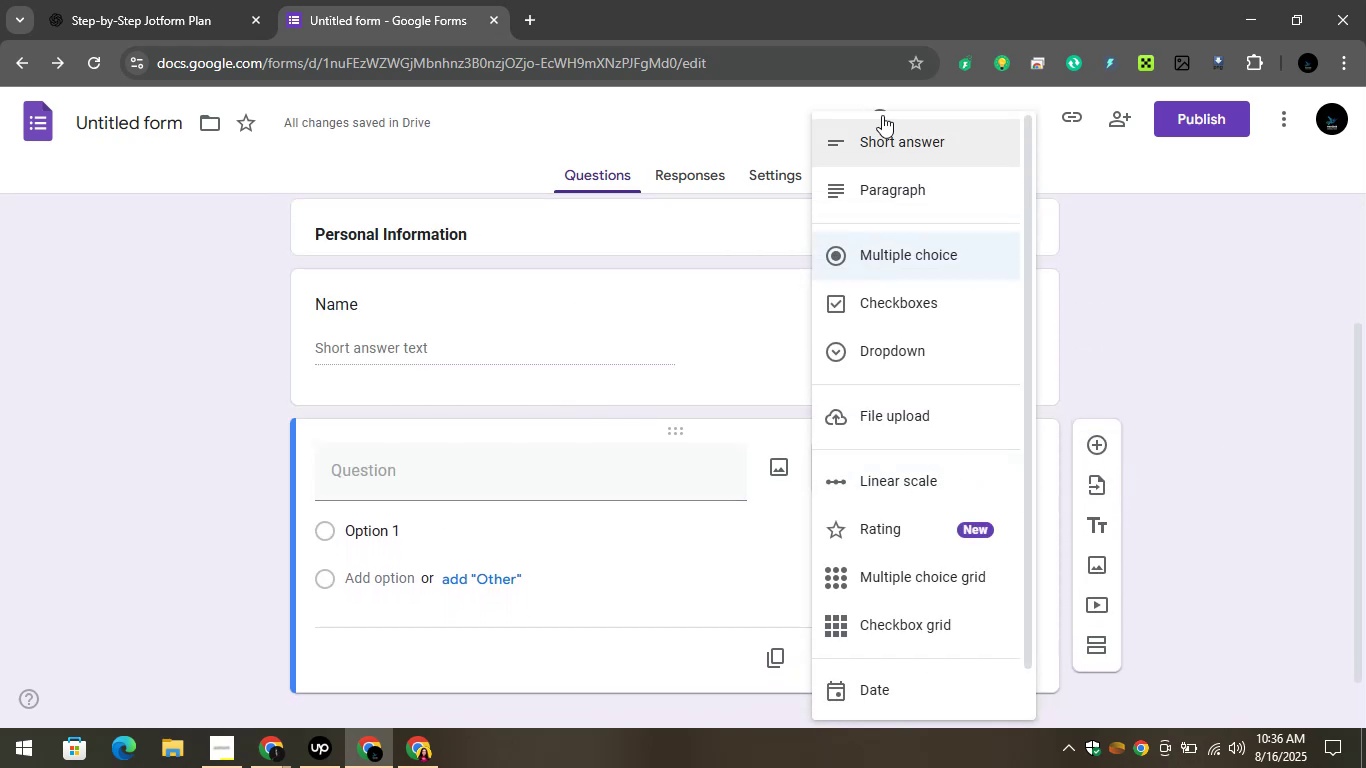 
left_click([883, 146])
 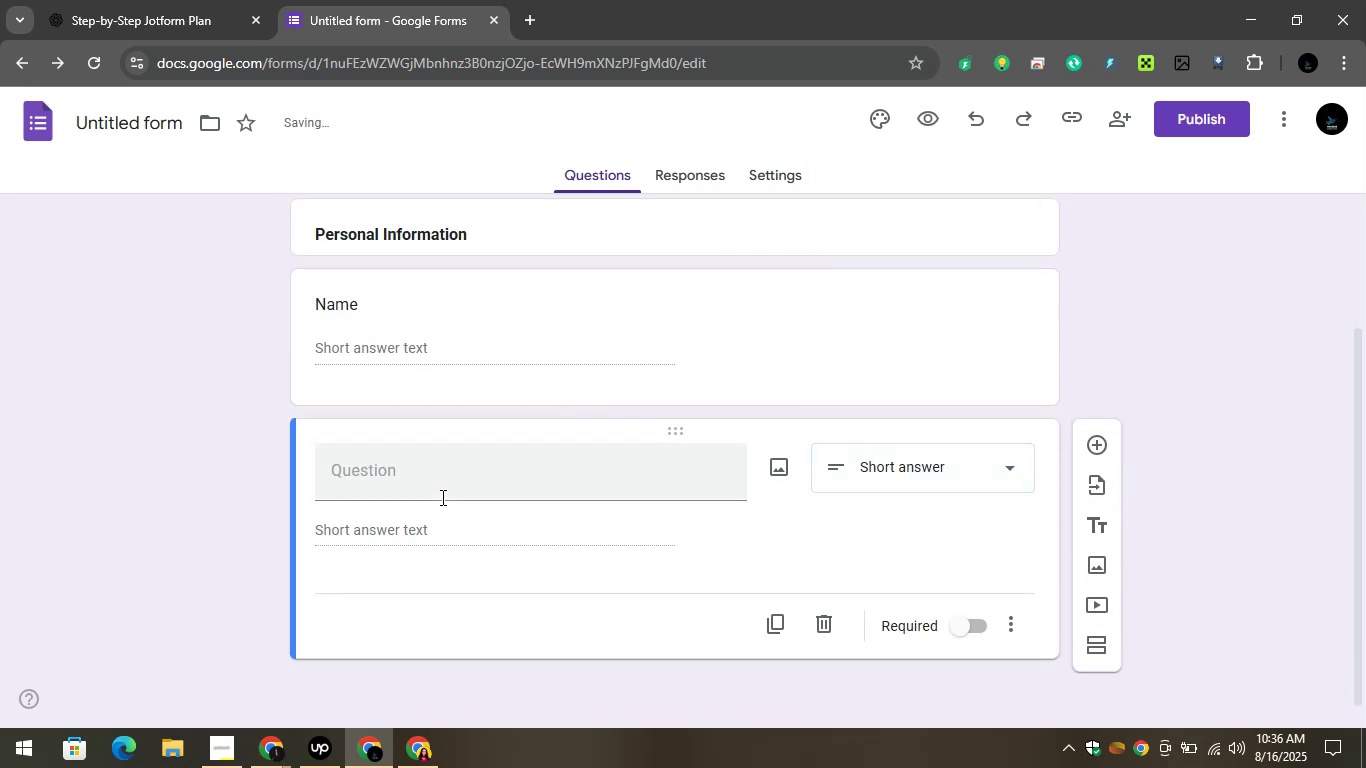 
left_click([424, 484])
 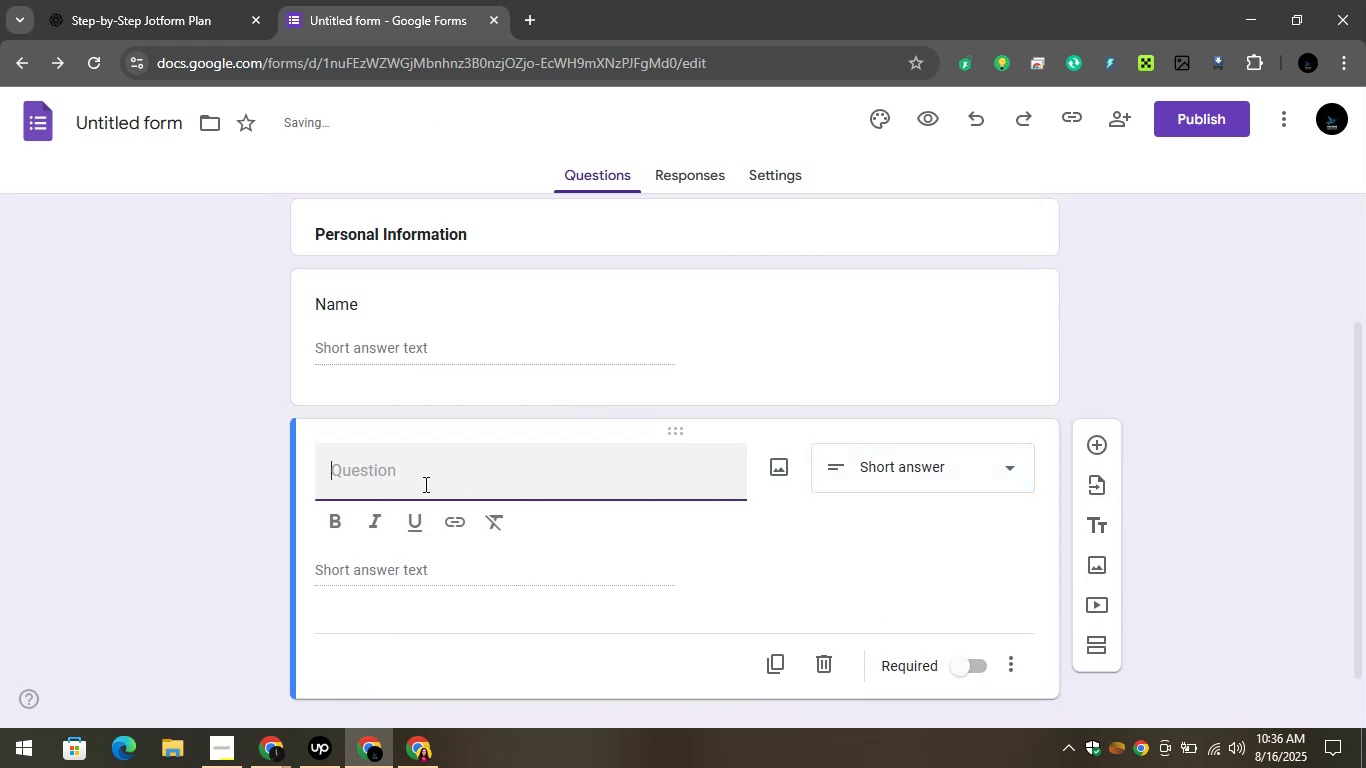 
type(Age)
 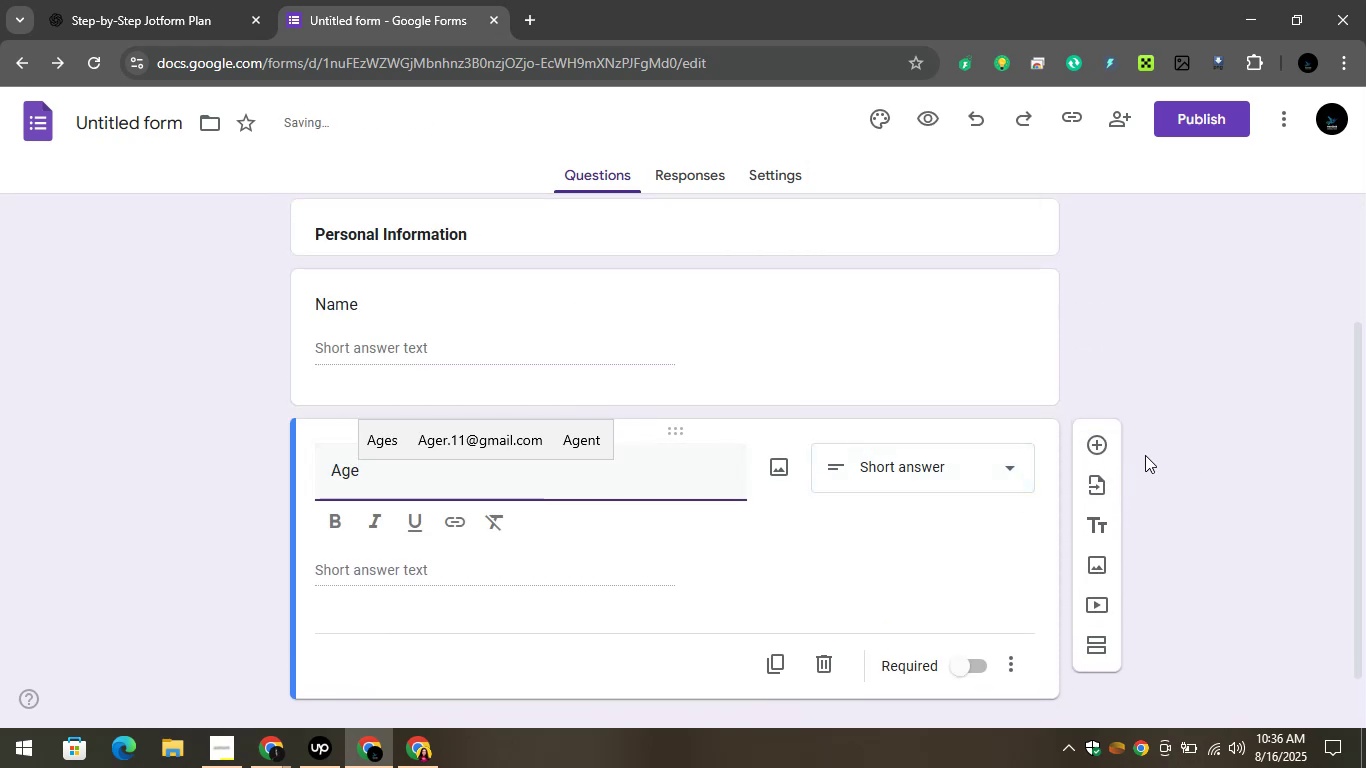 
left_click([1097, 438])
 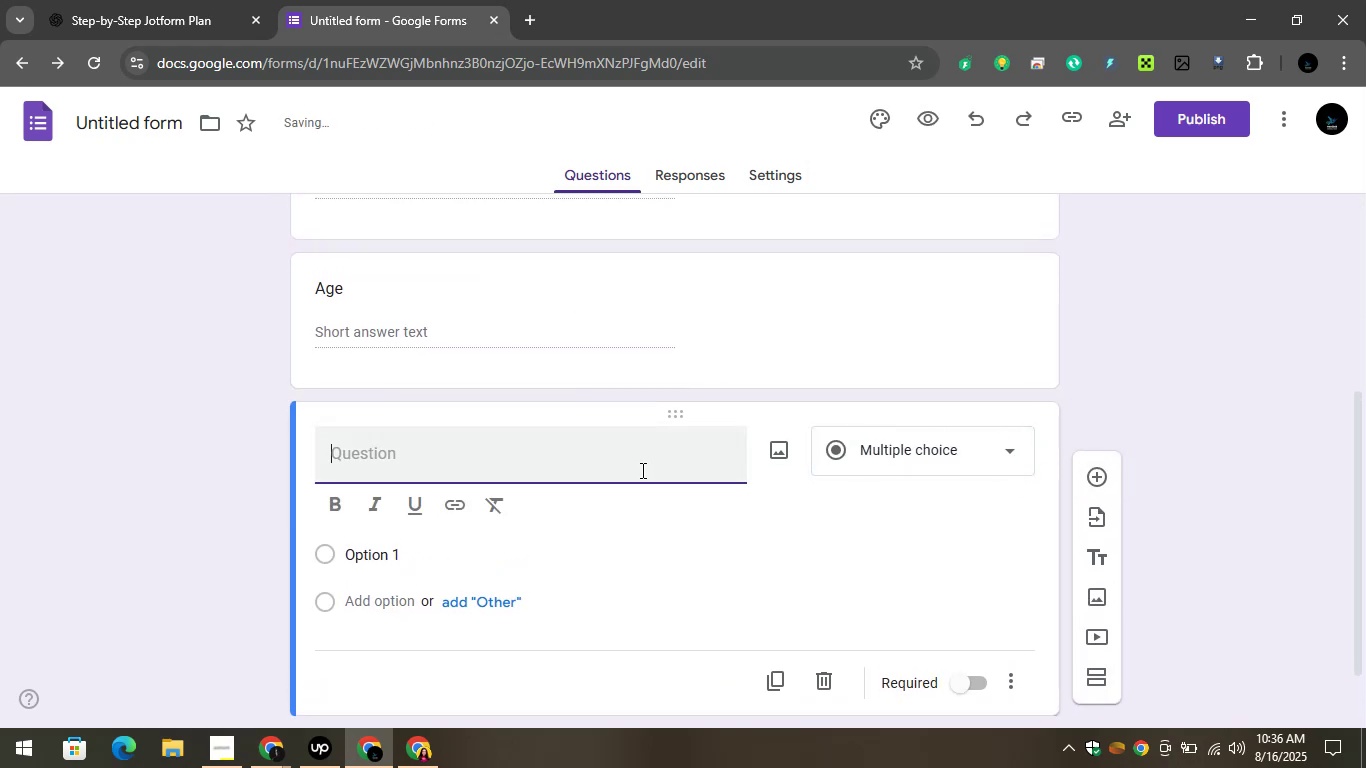 
type(Gender)
 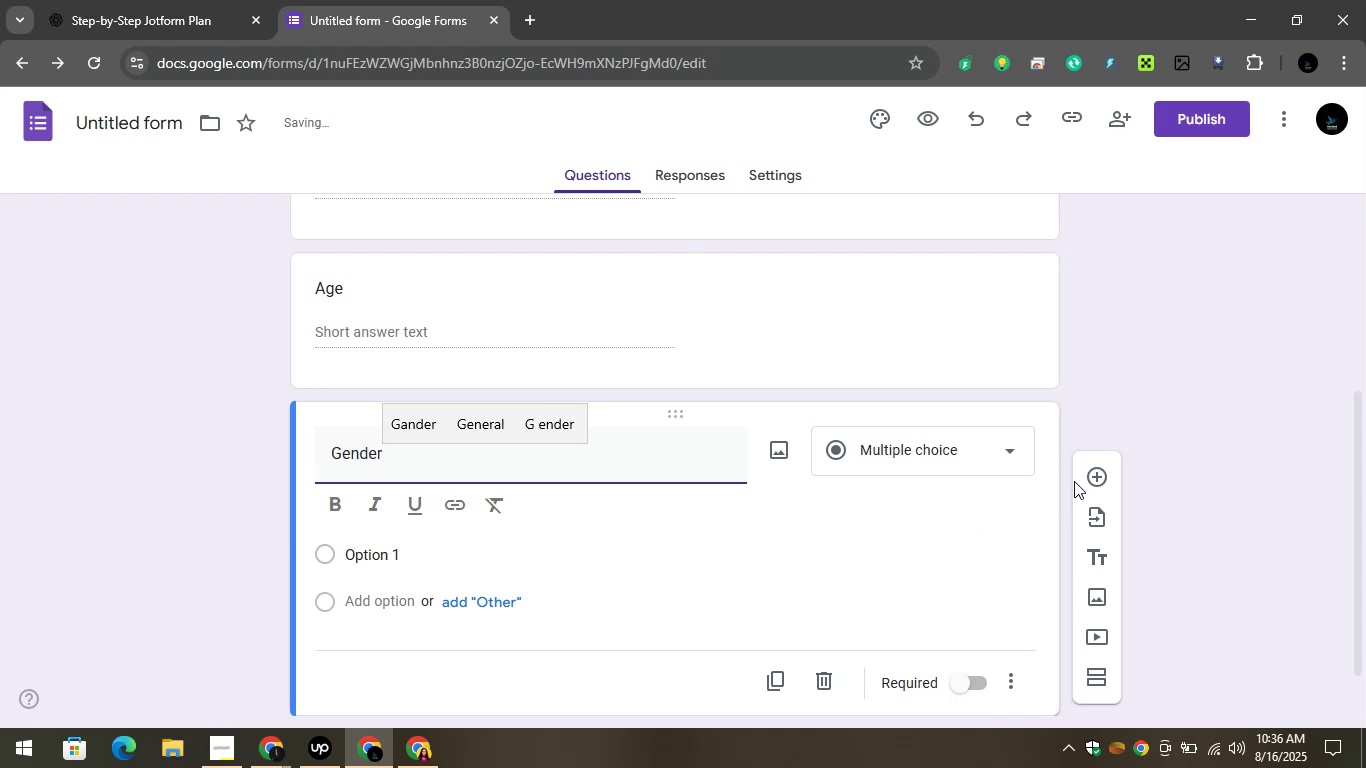 
left_click([1090, 478])
 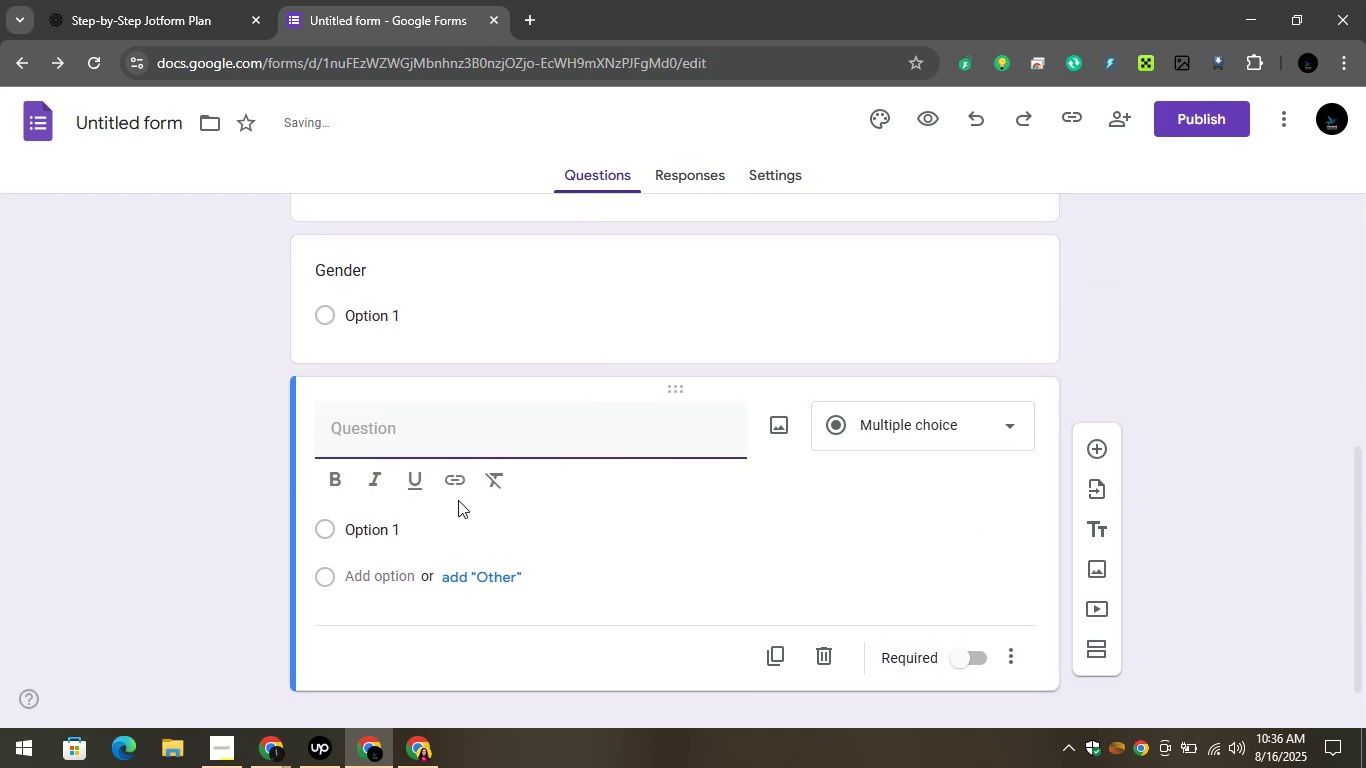 
left_click([418, 526])
 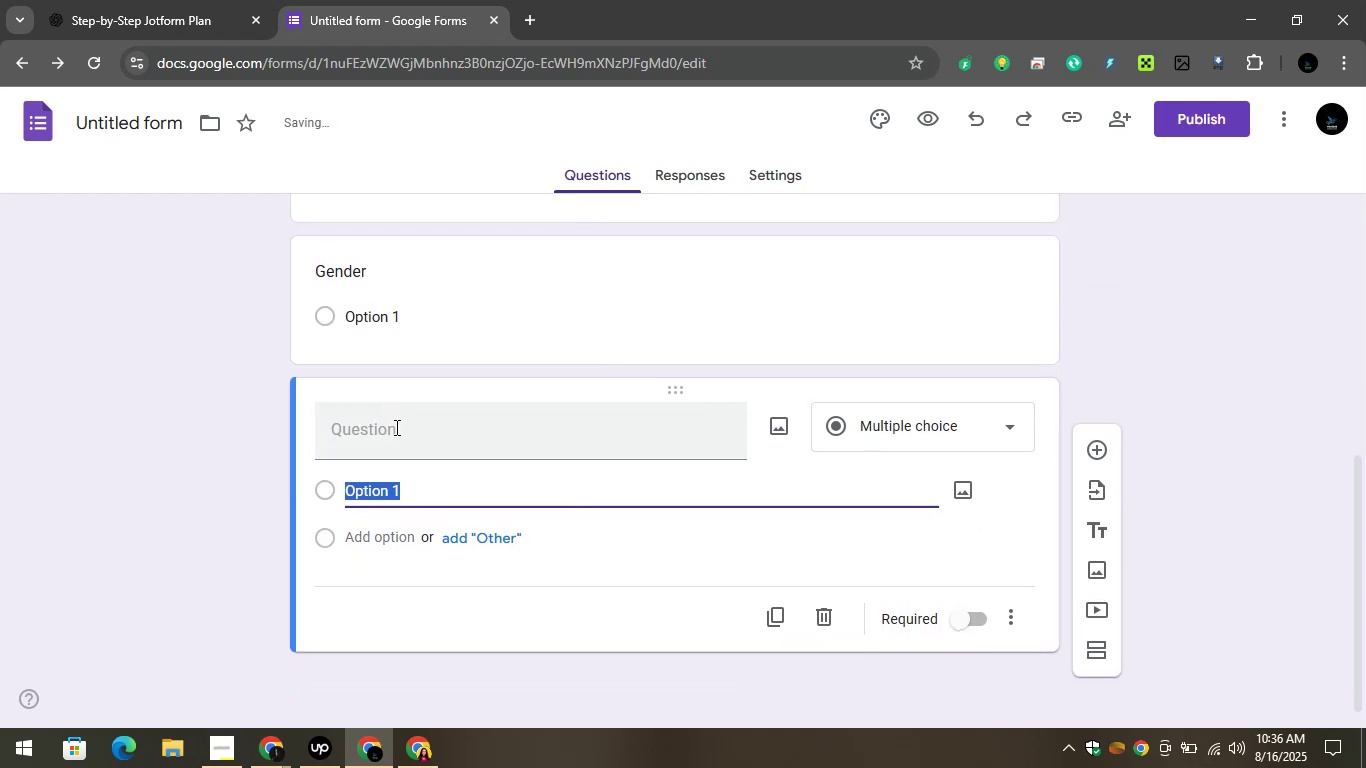 
left_click([397, 430])
 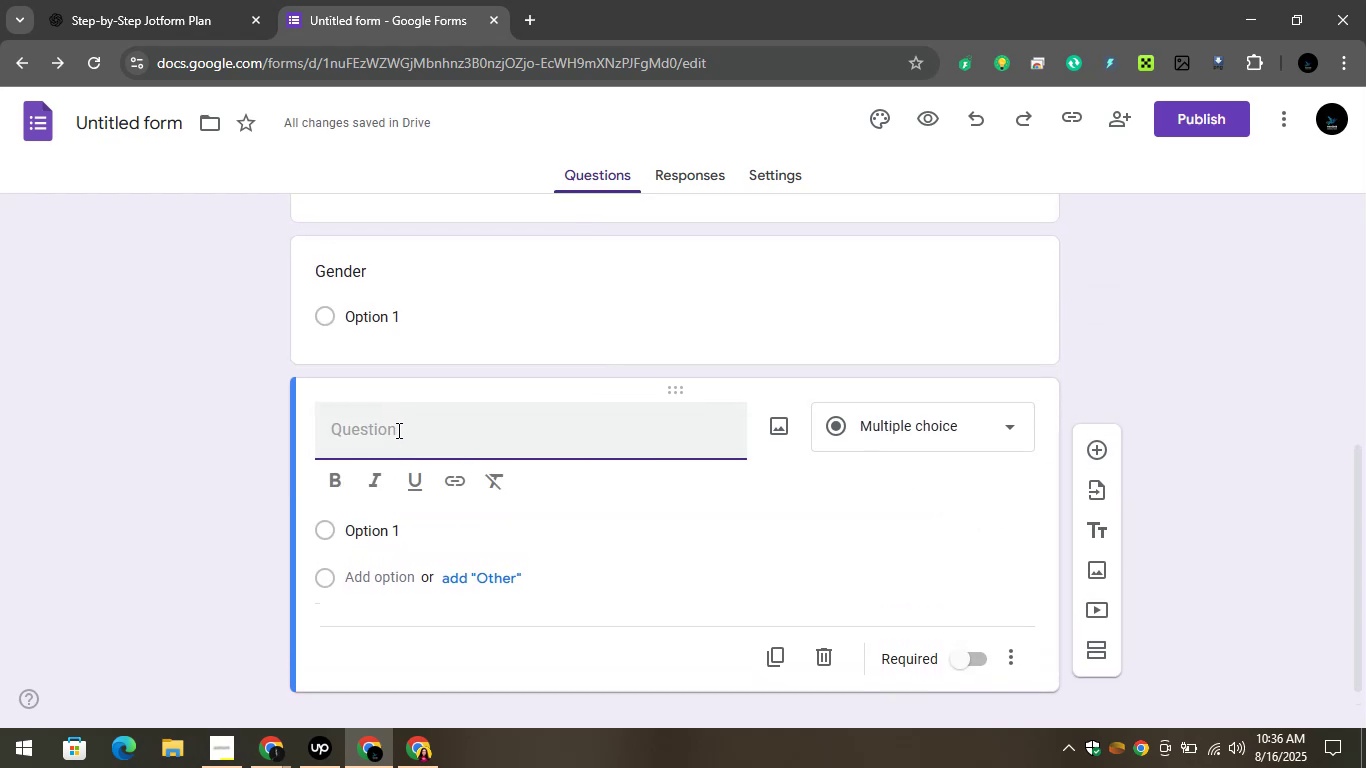 
type(Country)
 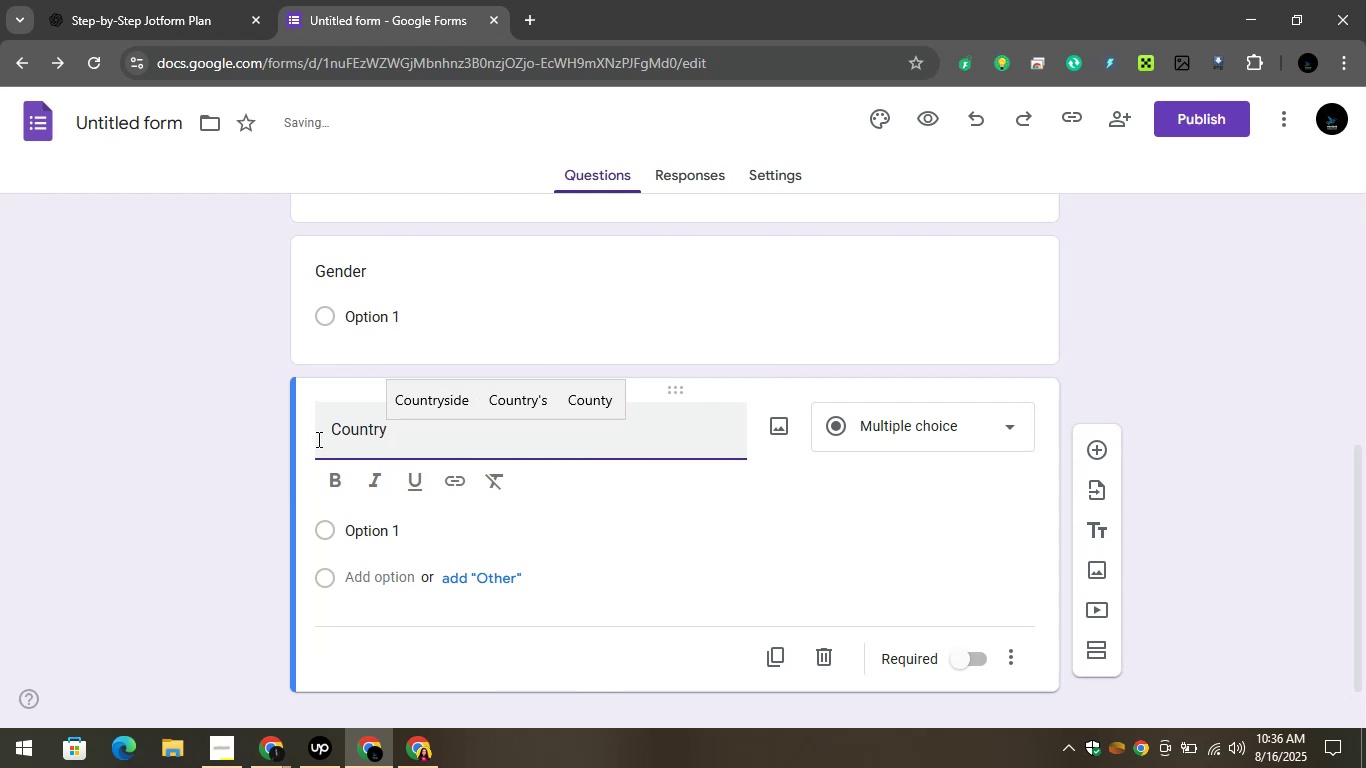 
left_click([200, 393])
 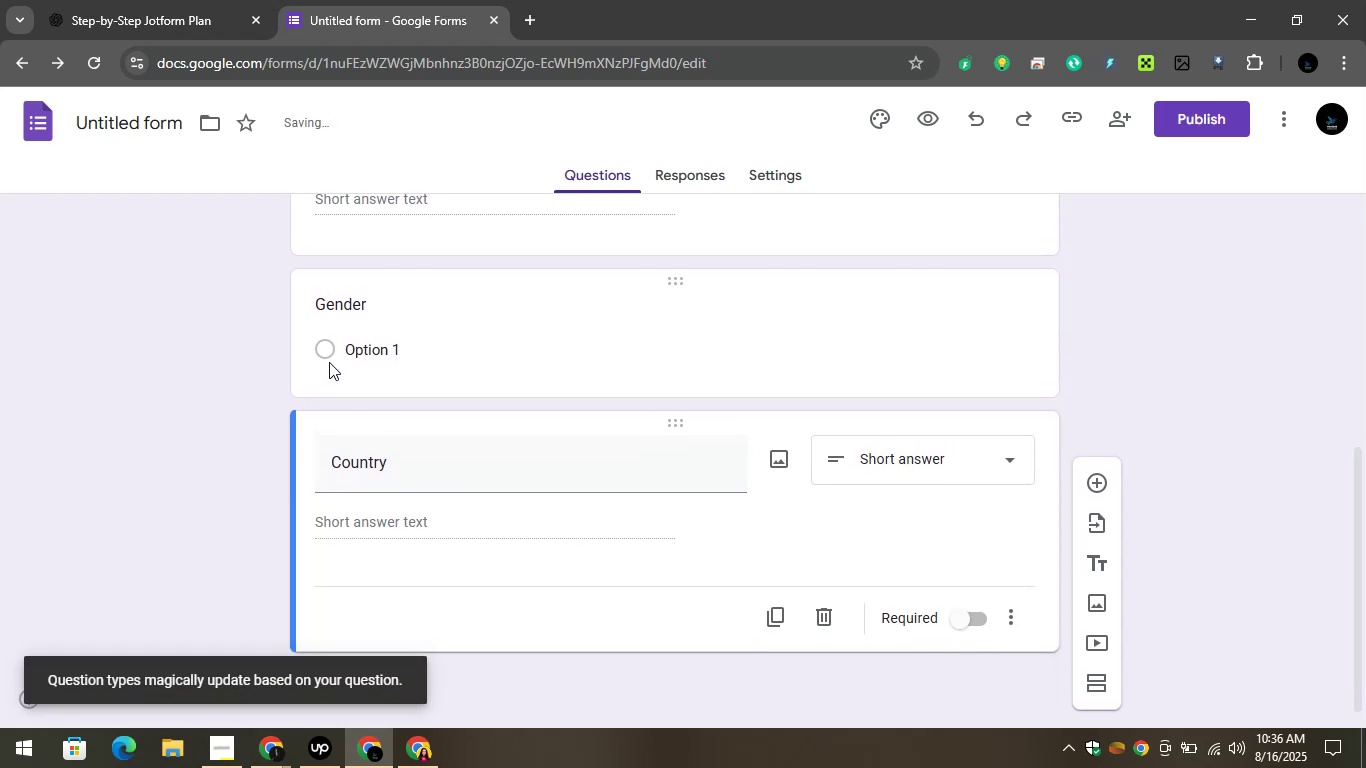 
scroll: coordinate [410, 447], scroll_direction: up, amount: 1.0
 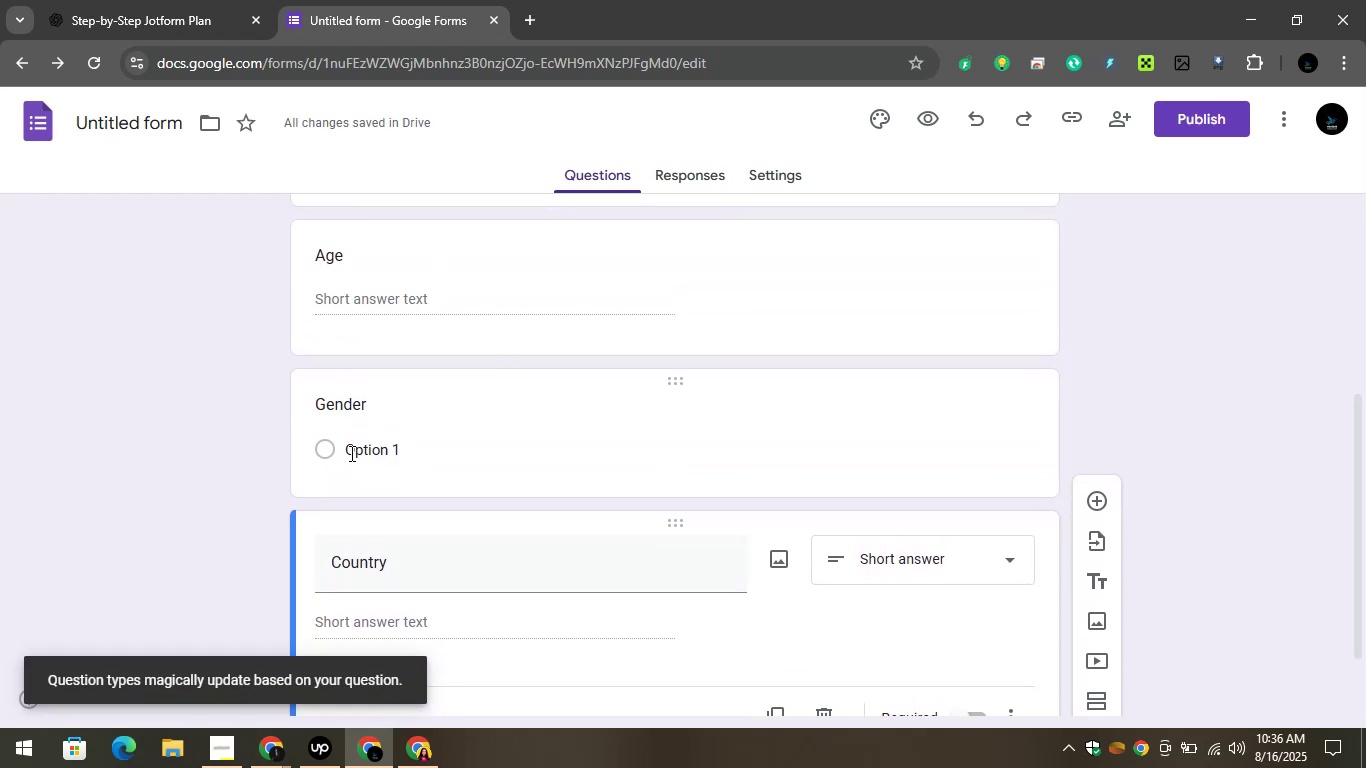 
mouse_move([421, 448])
 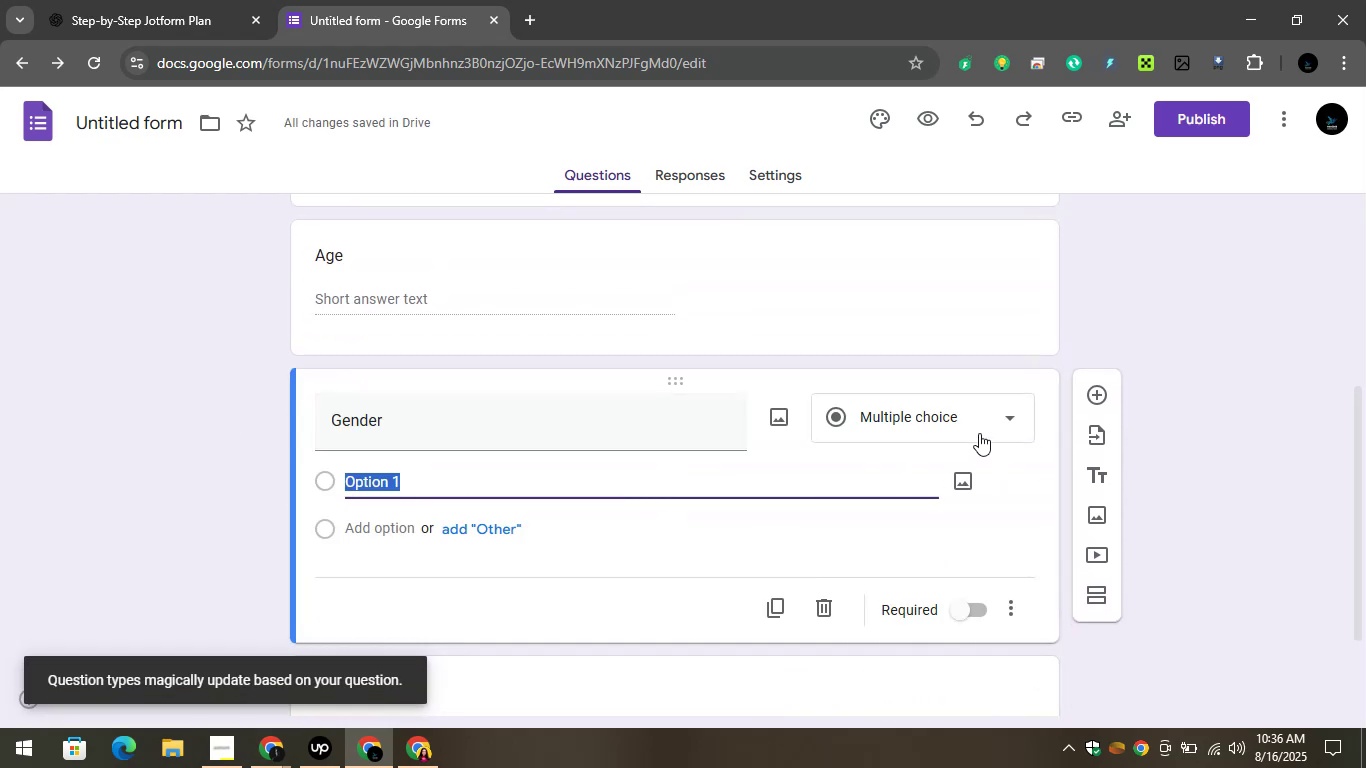 
left_click([978, 427])
 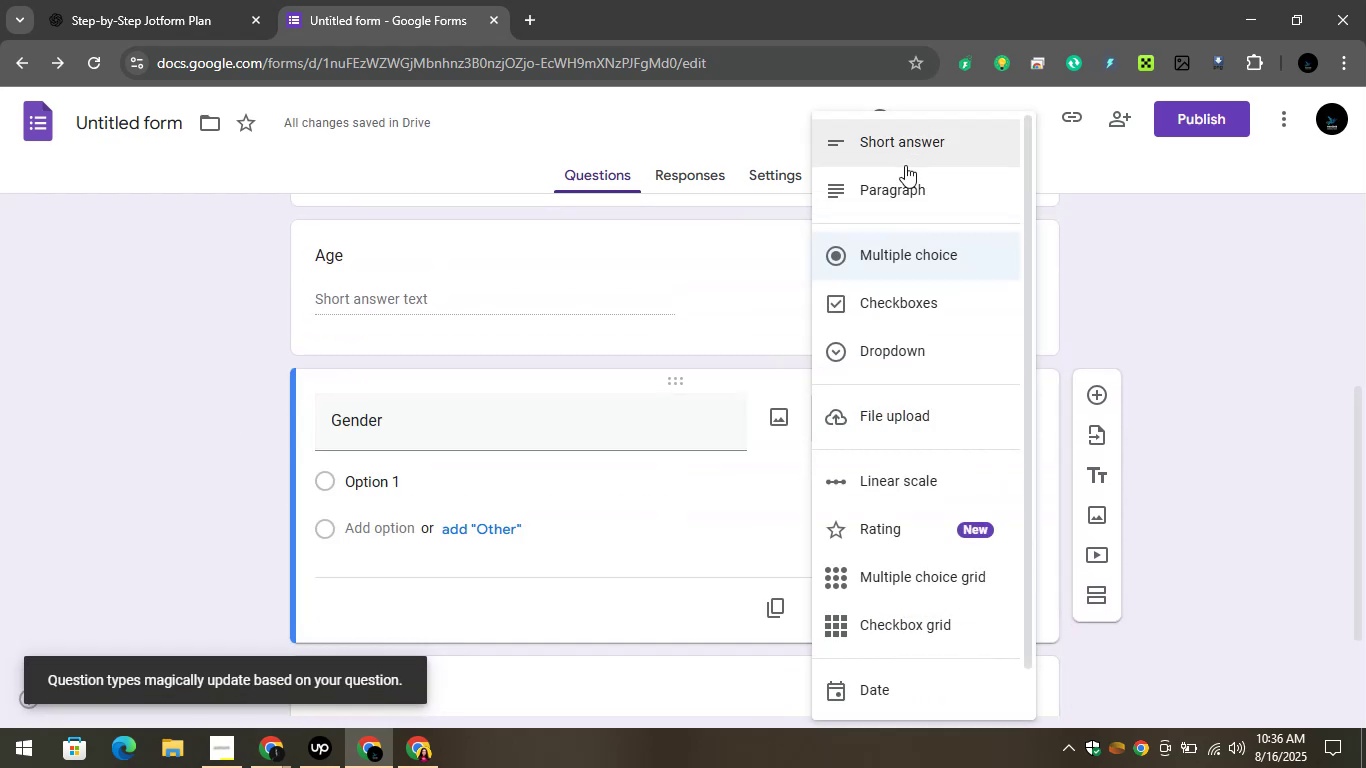 
left_click([896, 145])
 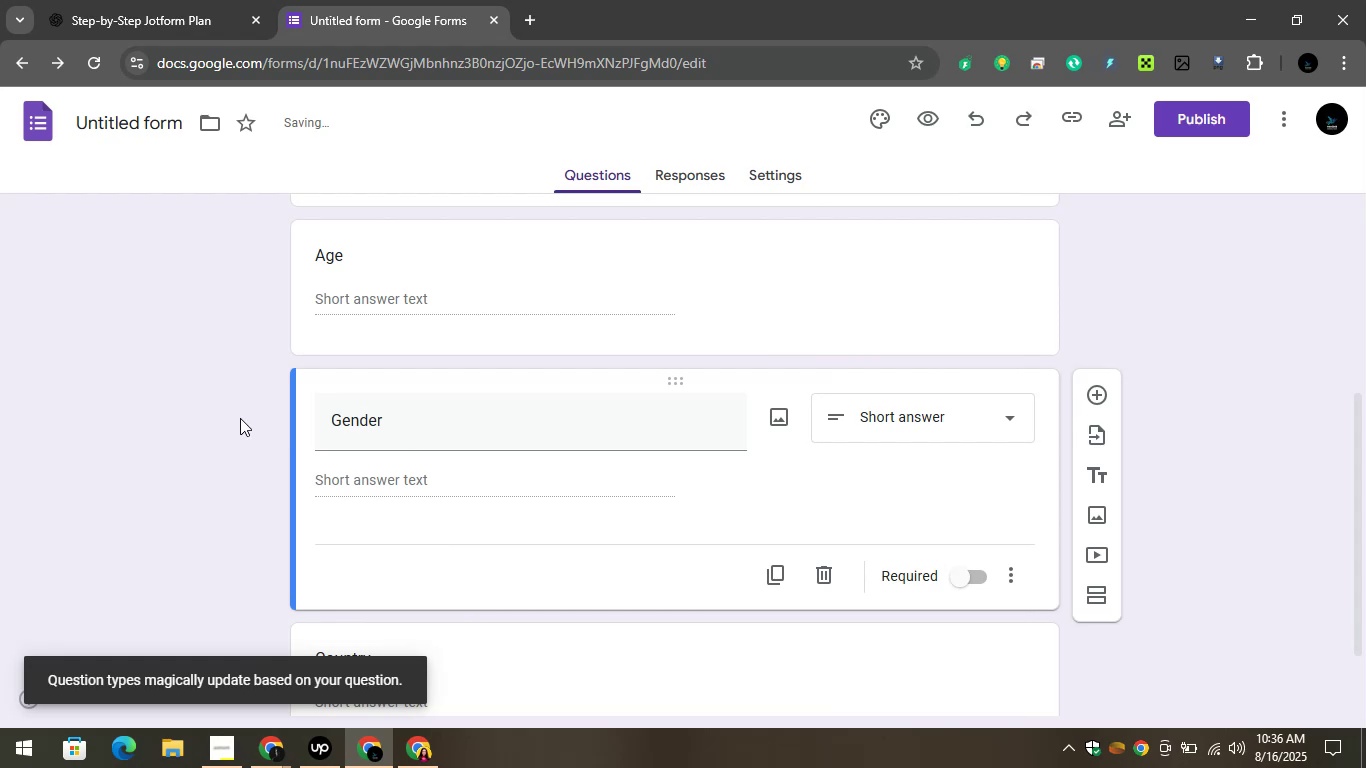 
scroll: coordinate [398, 387], scroll_direction: down, amount: 7.0
 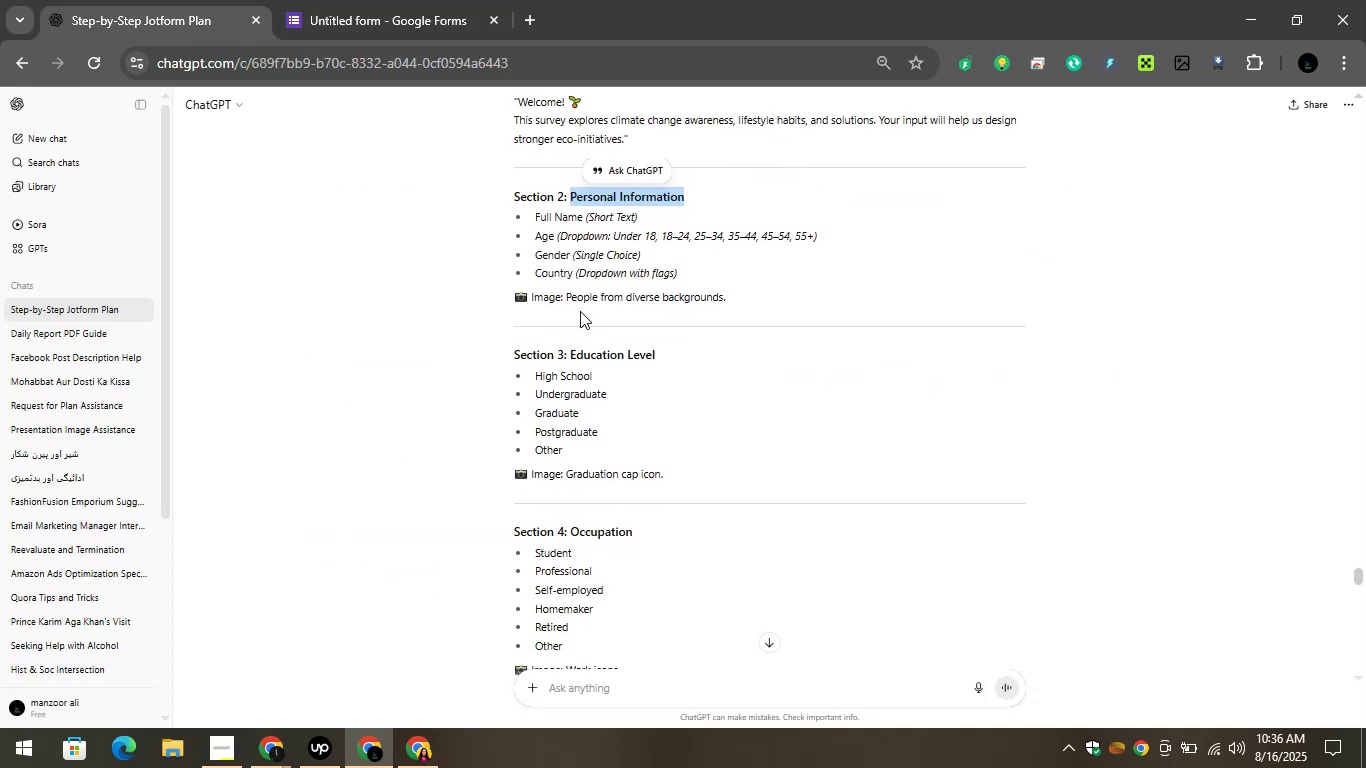 
left_click_drag(start_coordinate=[566, 300], to_coordinate=[761, 310])
 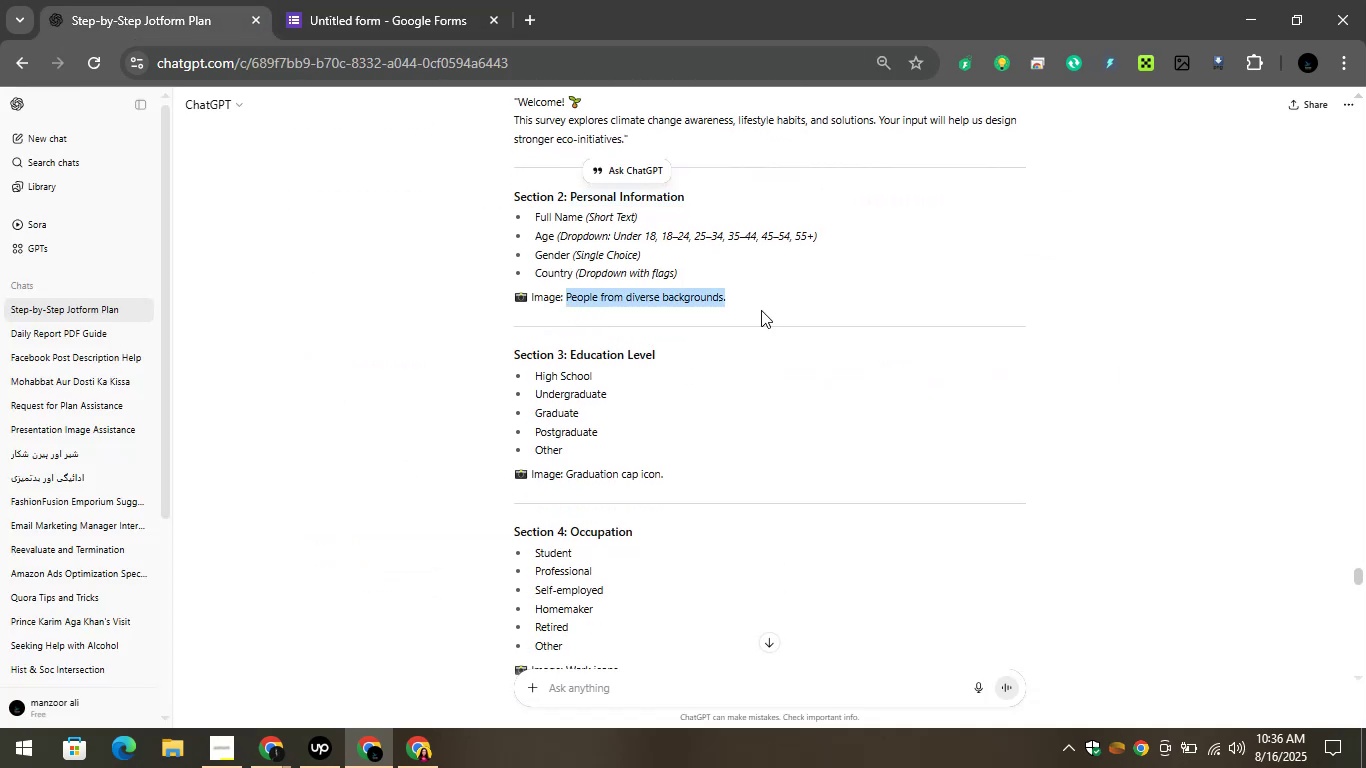 
key(Control+C)
 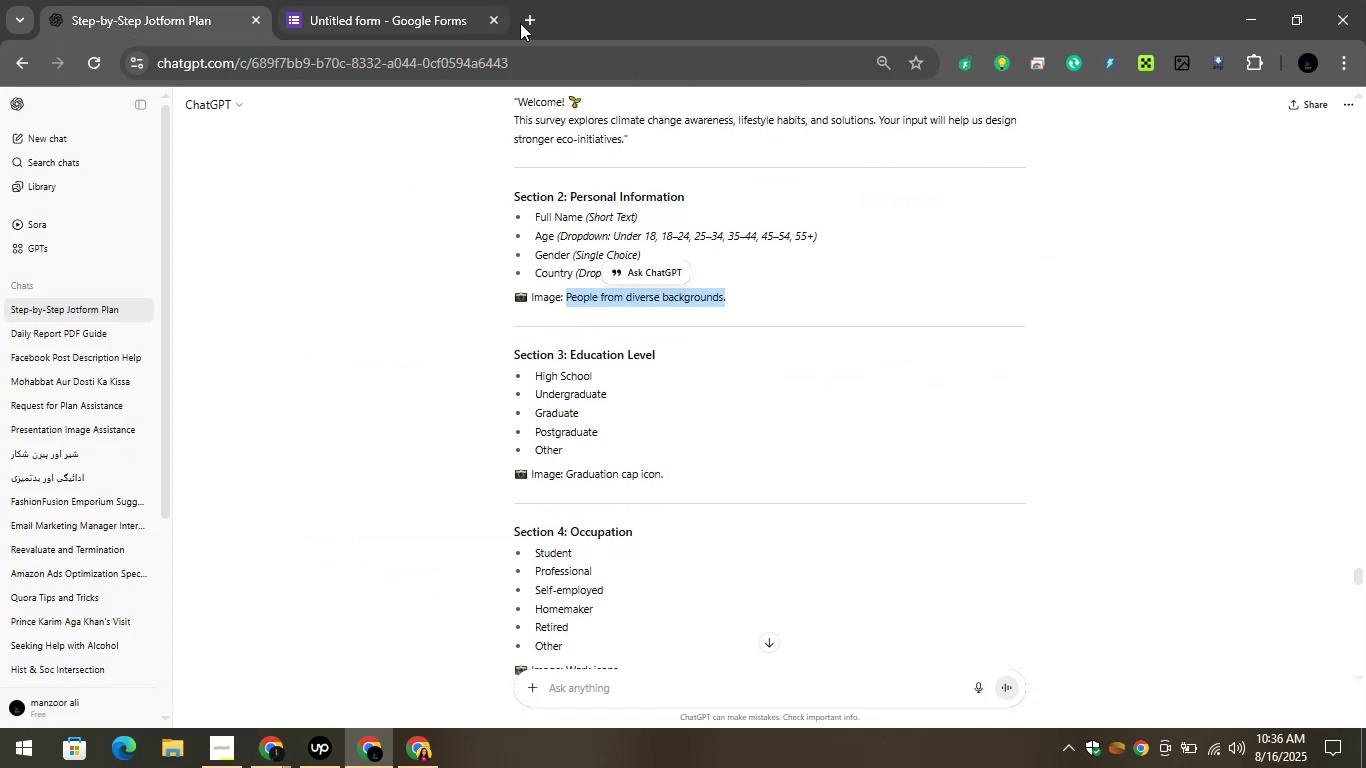 
left_click([536, 17])
 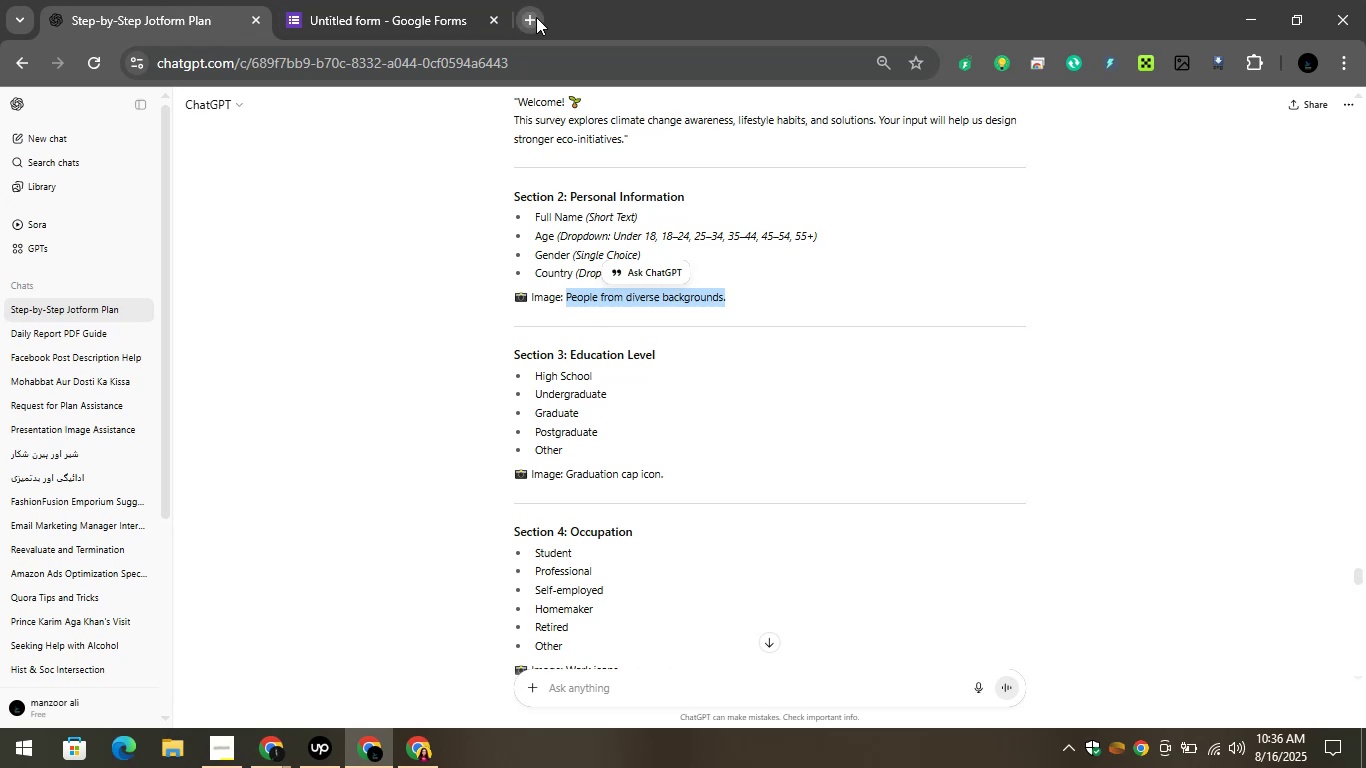 
key(Control+V)
 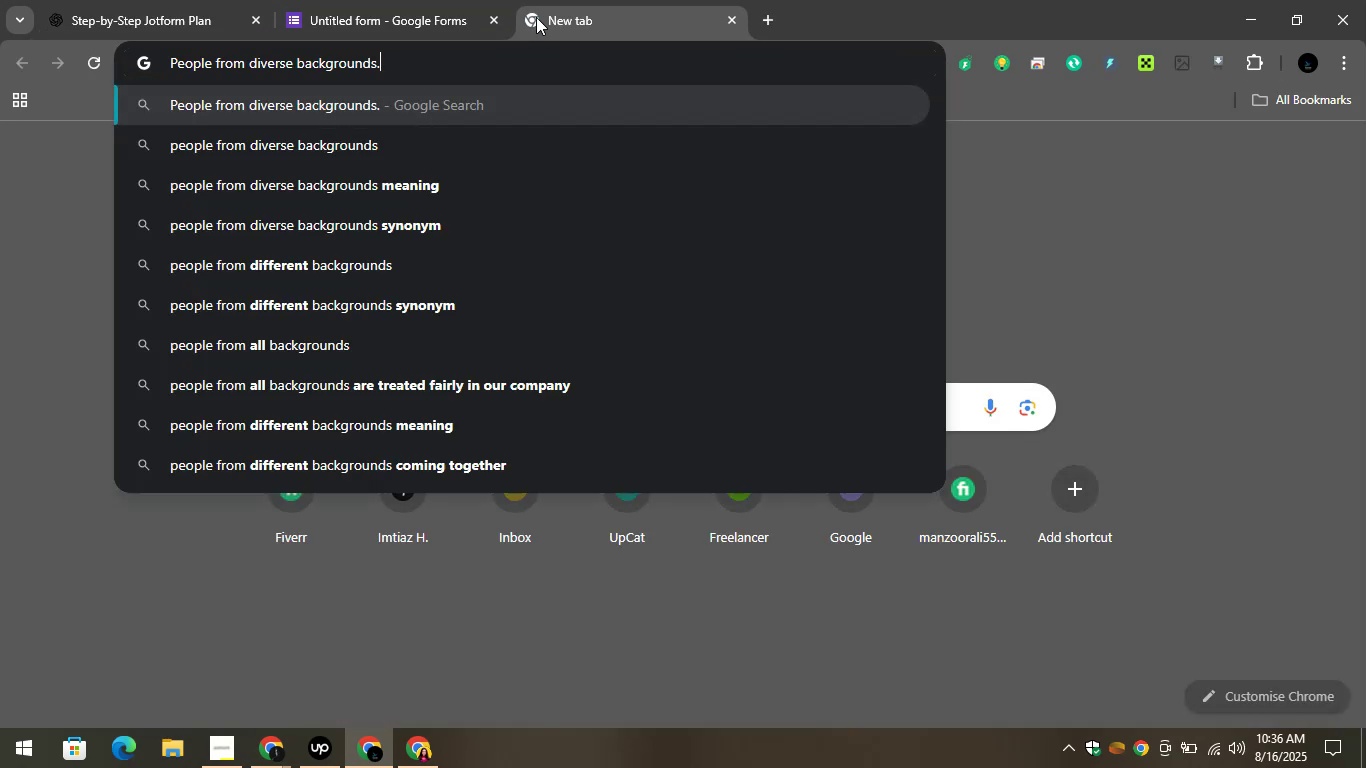 
key(Enter)
 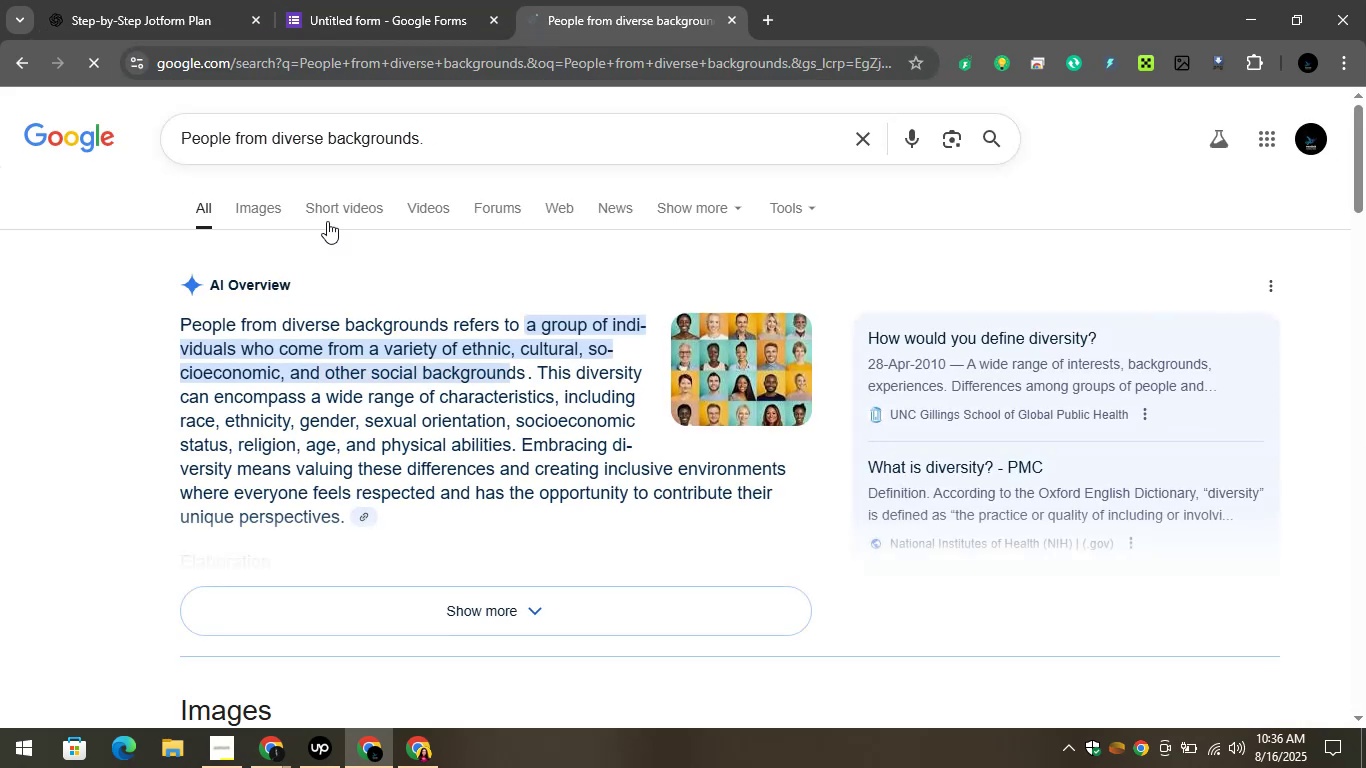 
left_click([265, 206])
 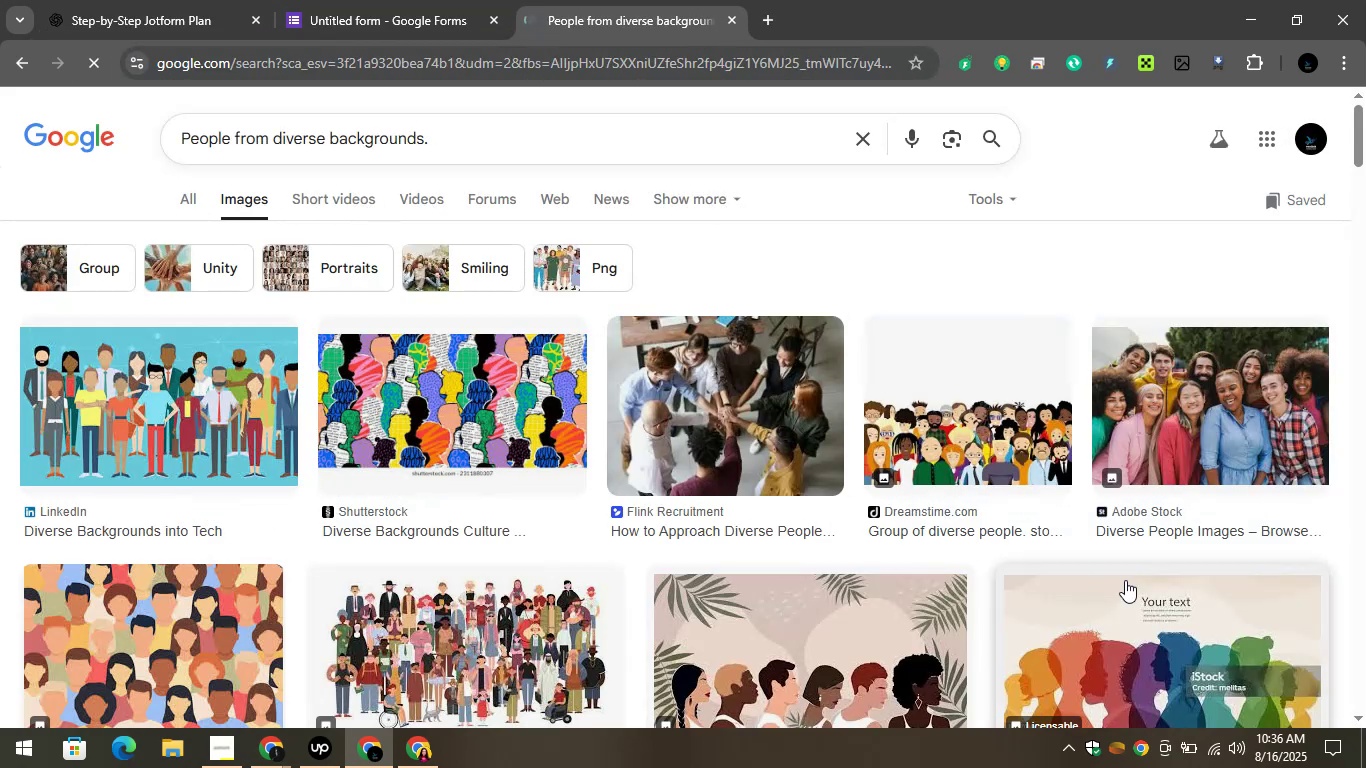 
scroll: coordinate [765, 567], scroll_direction: down, amount: 5.0
 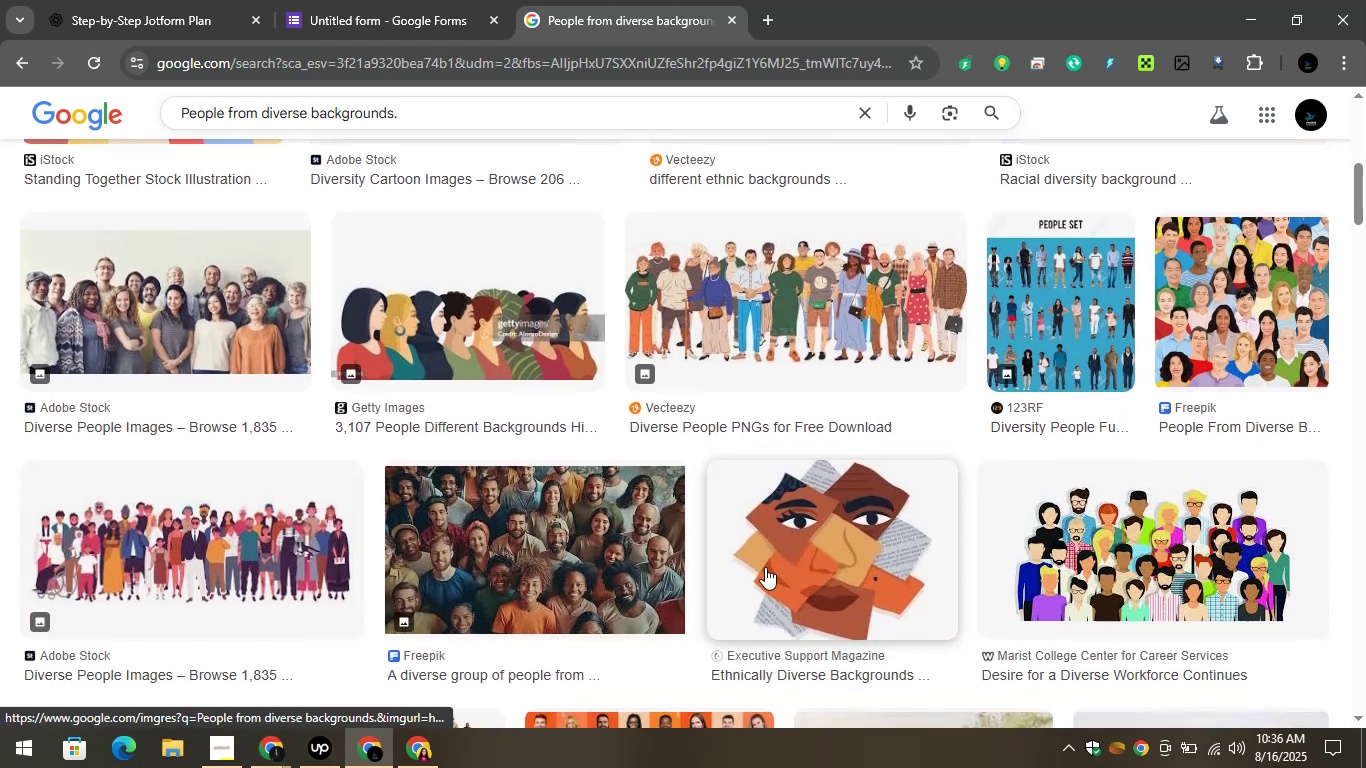 
scroll: coordinate [765, 567], scroll_direction: up, amount: 4.0
 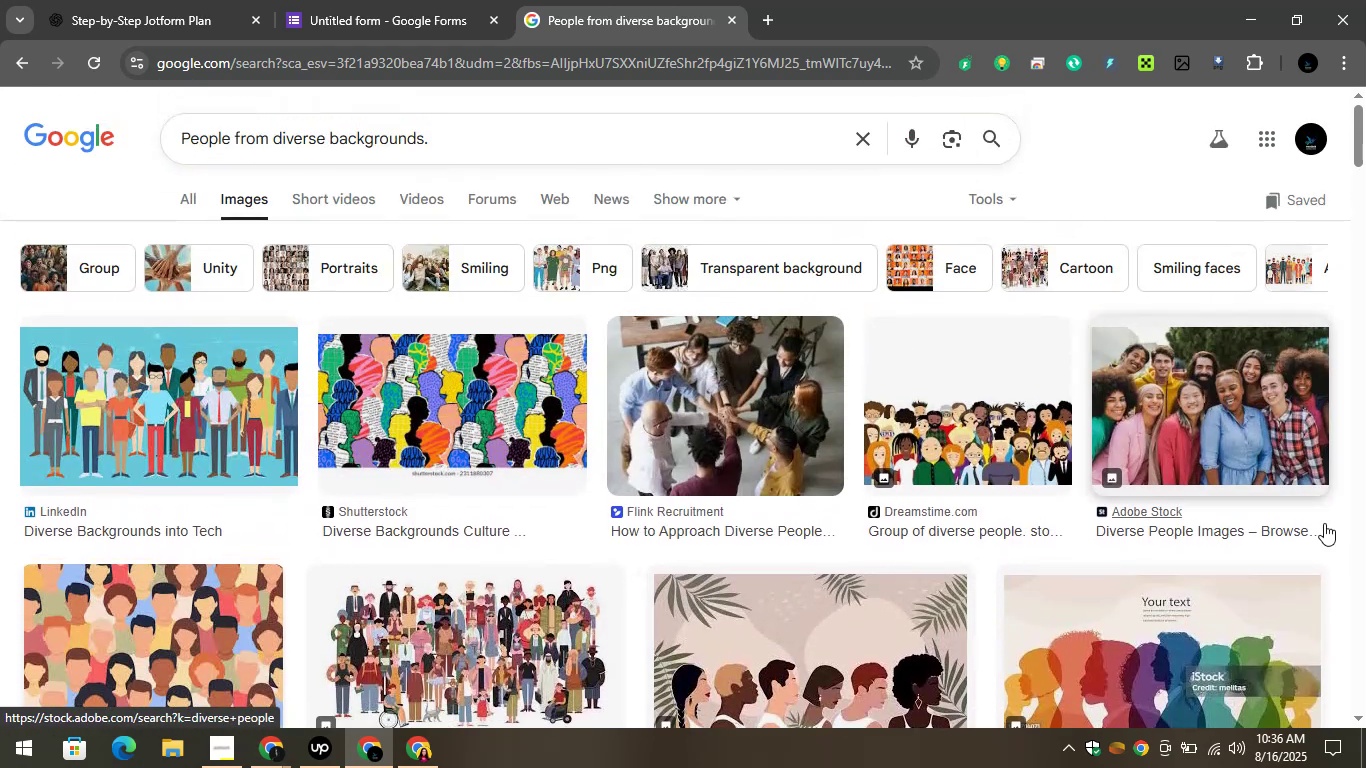 
left_click([1212, 443])
 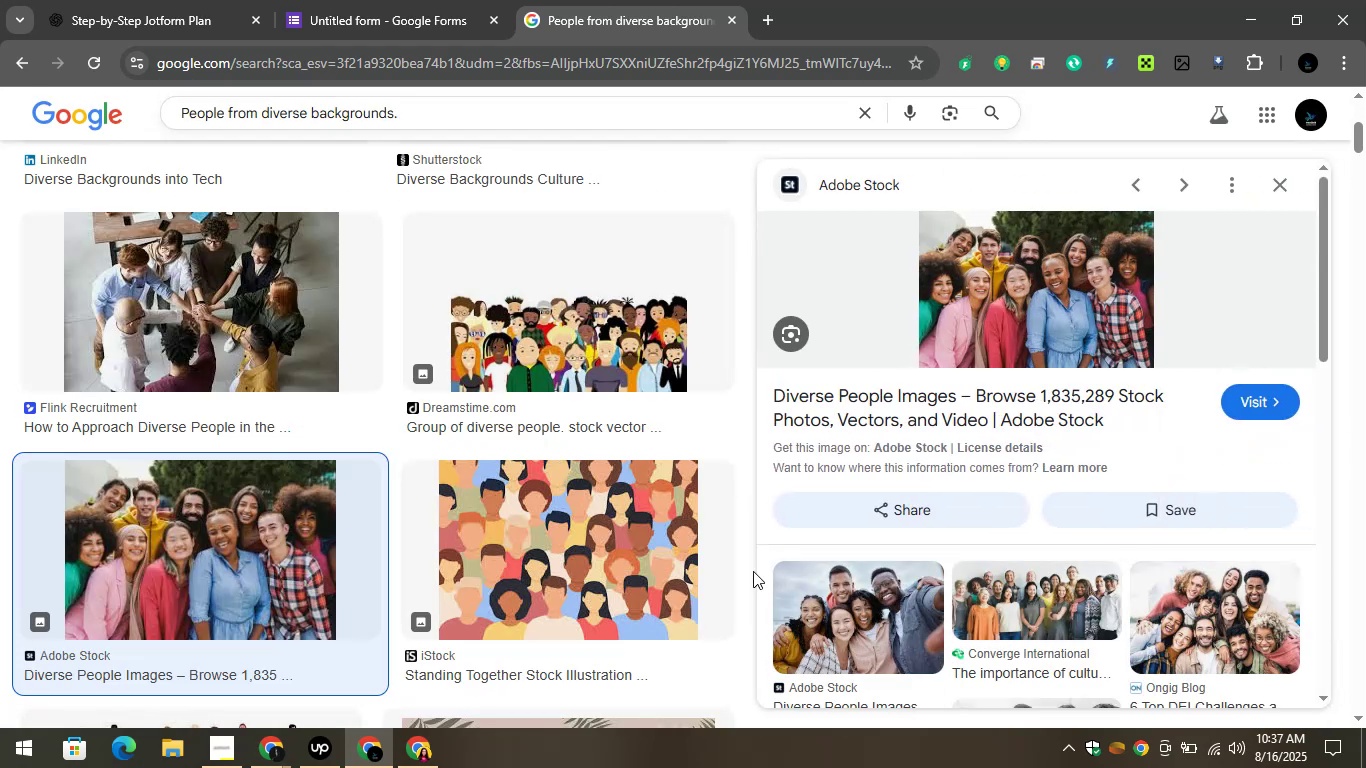 
wait(5.23)
 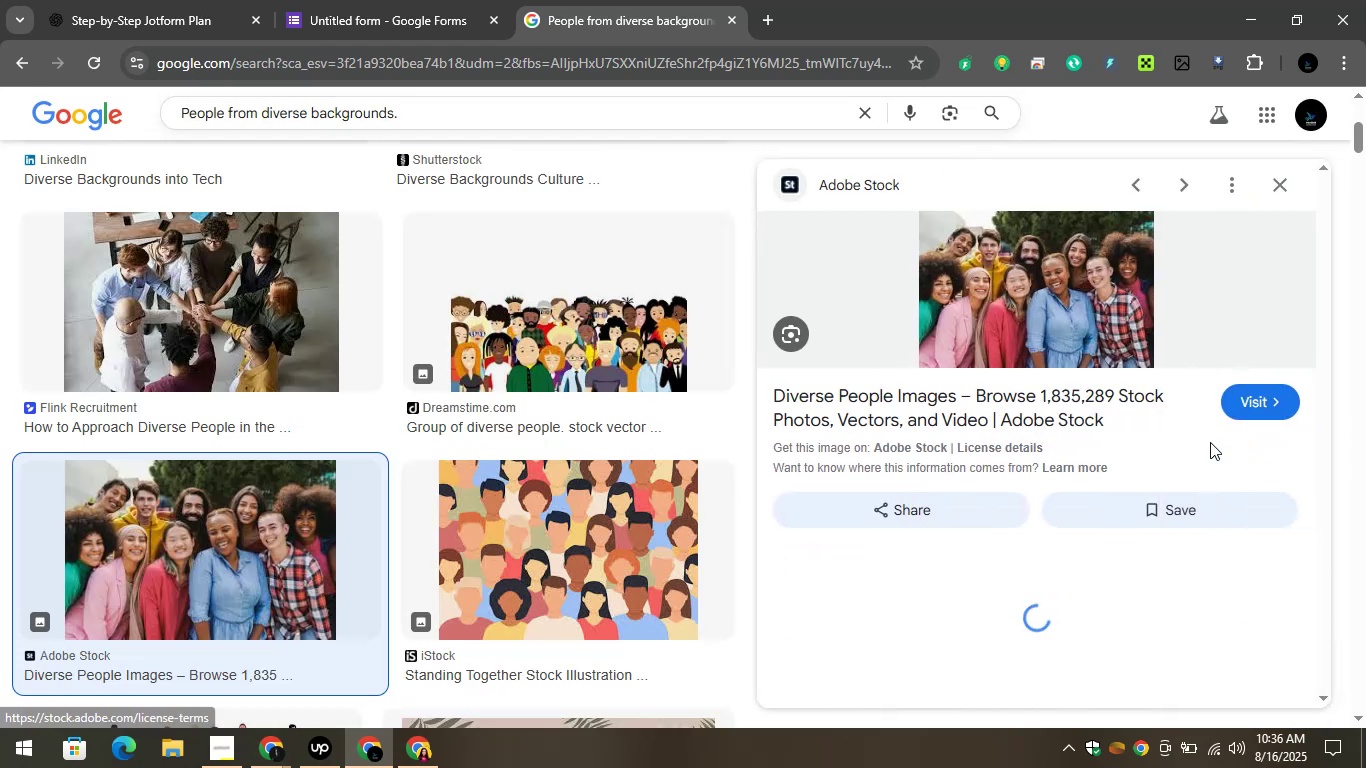 
scroll: coordinate [661, 486], scroll_direction: down, amount: 20.0
 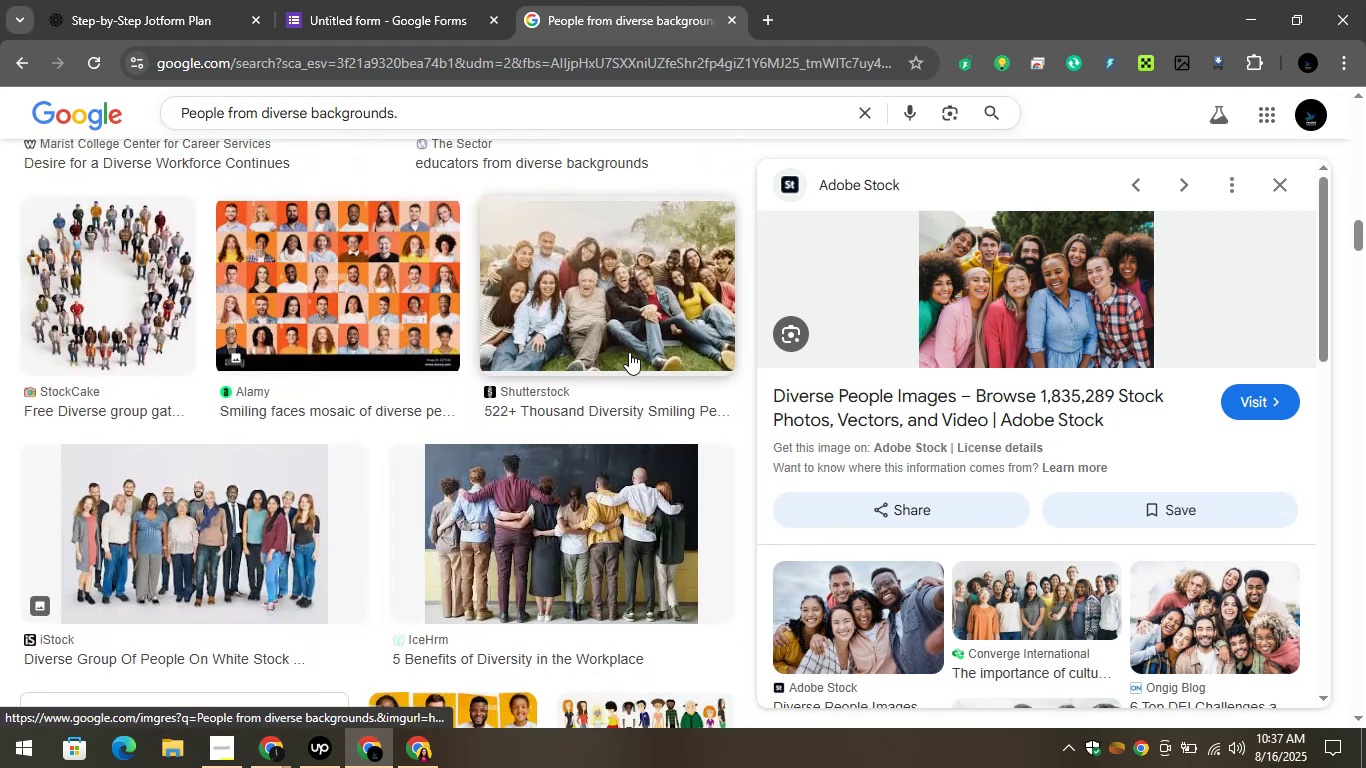 
left_click([597, 258])
 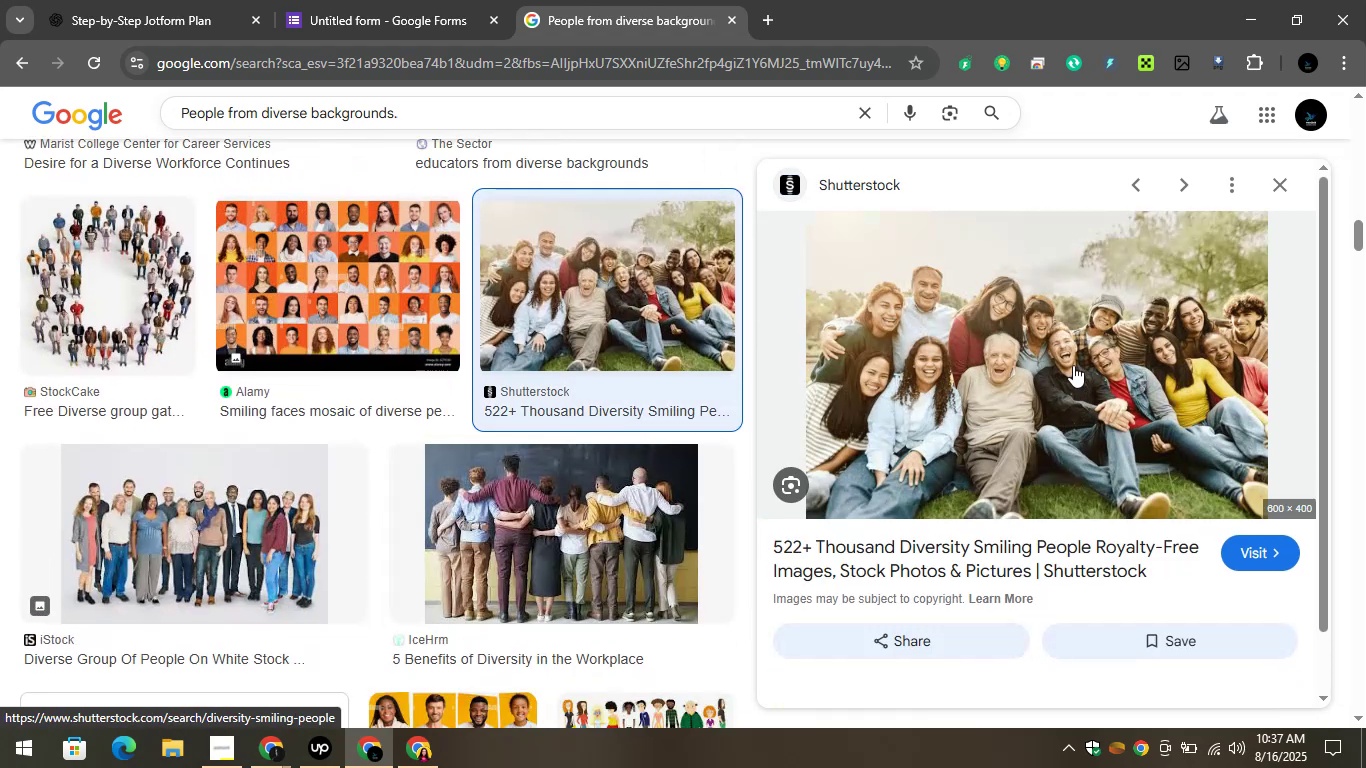 
right_click([1056, 345])
 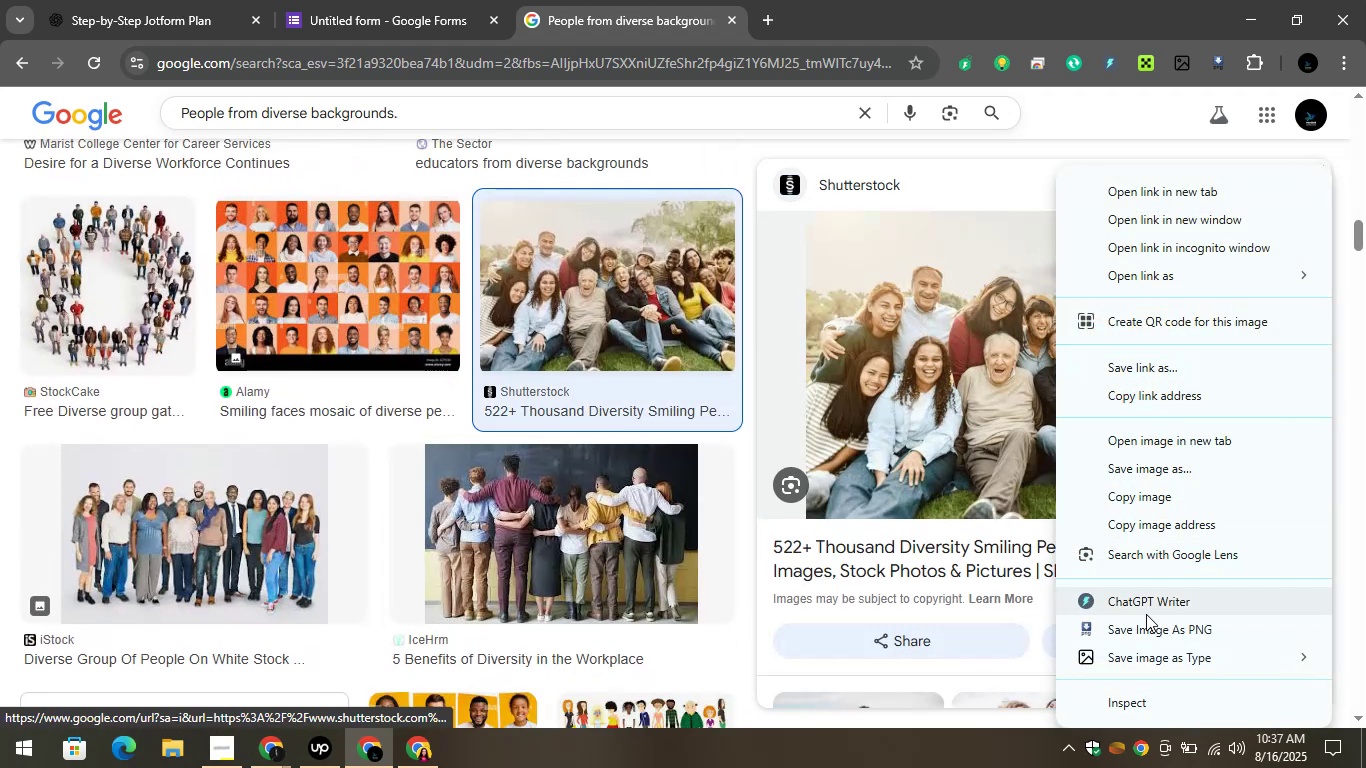 
left_click([1150, 628])
 